 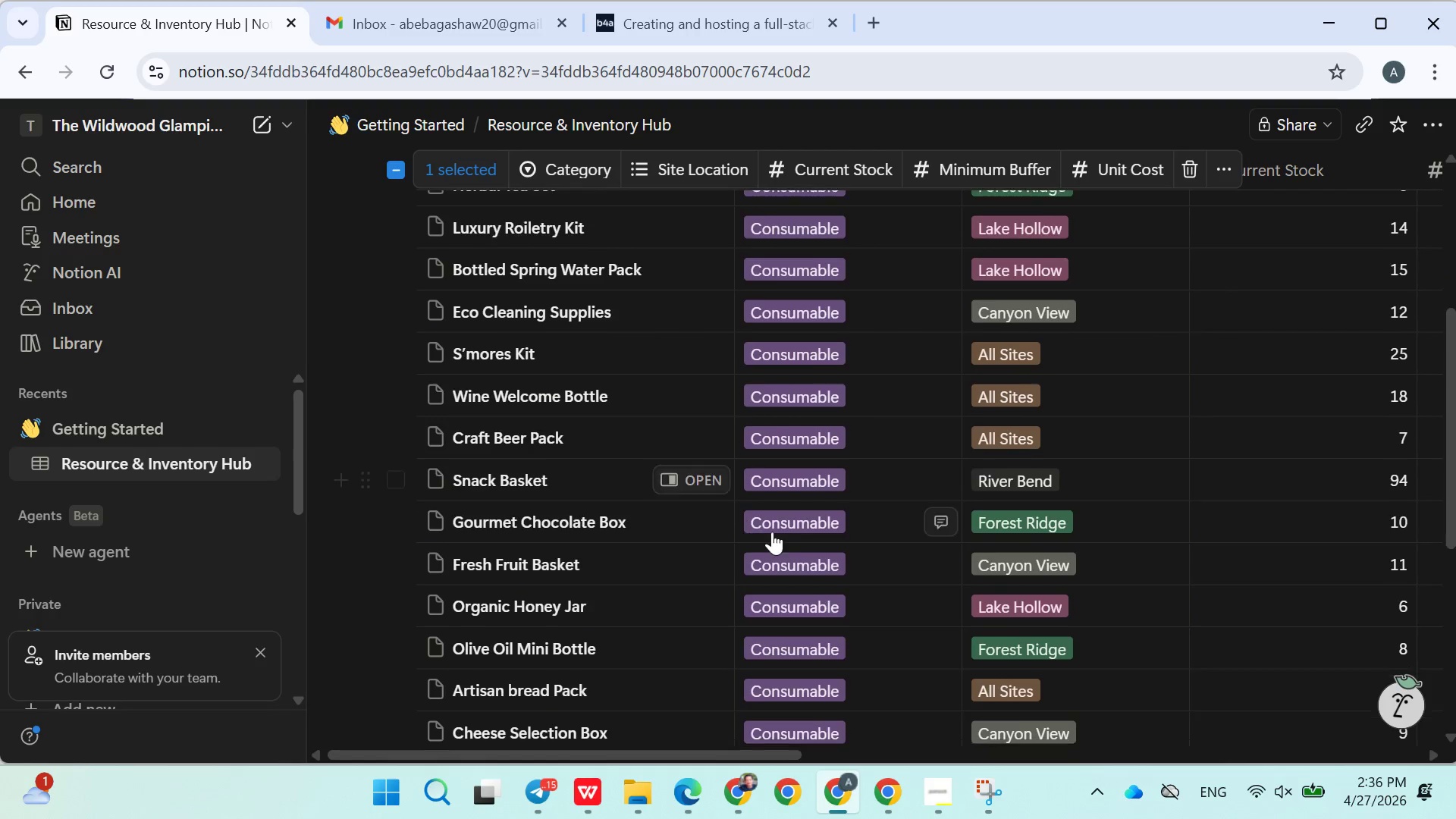 
scroll: coordinate [538, 458], scroll_direction: up, amount: 6.0
 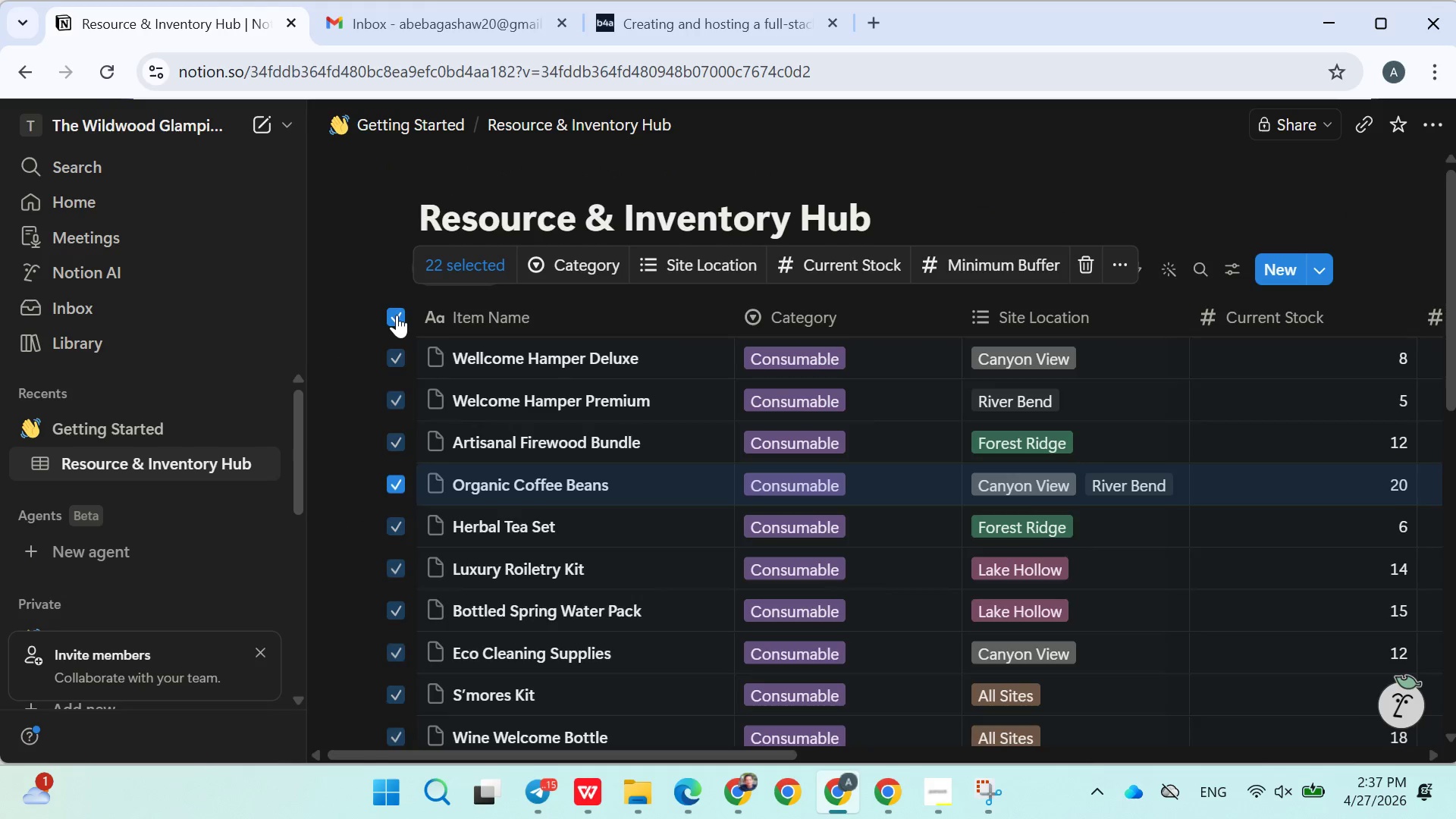 
left_click([397, 315])
 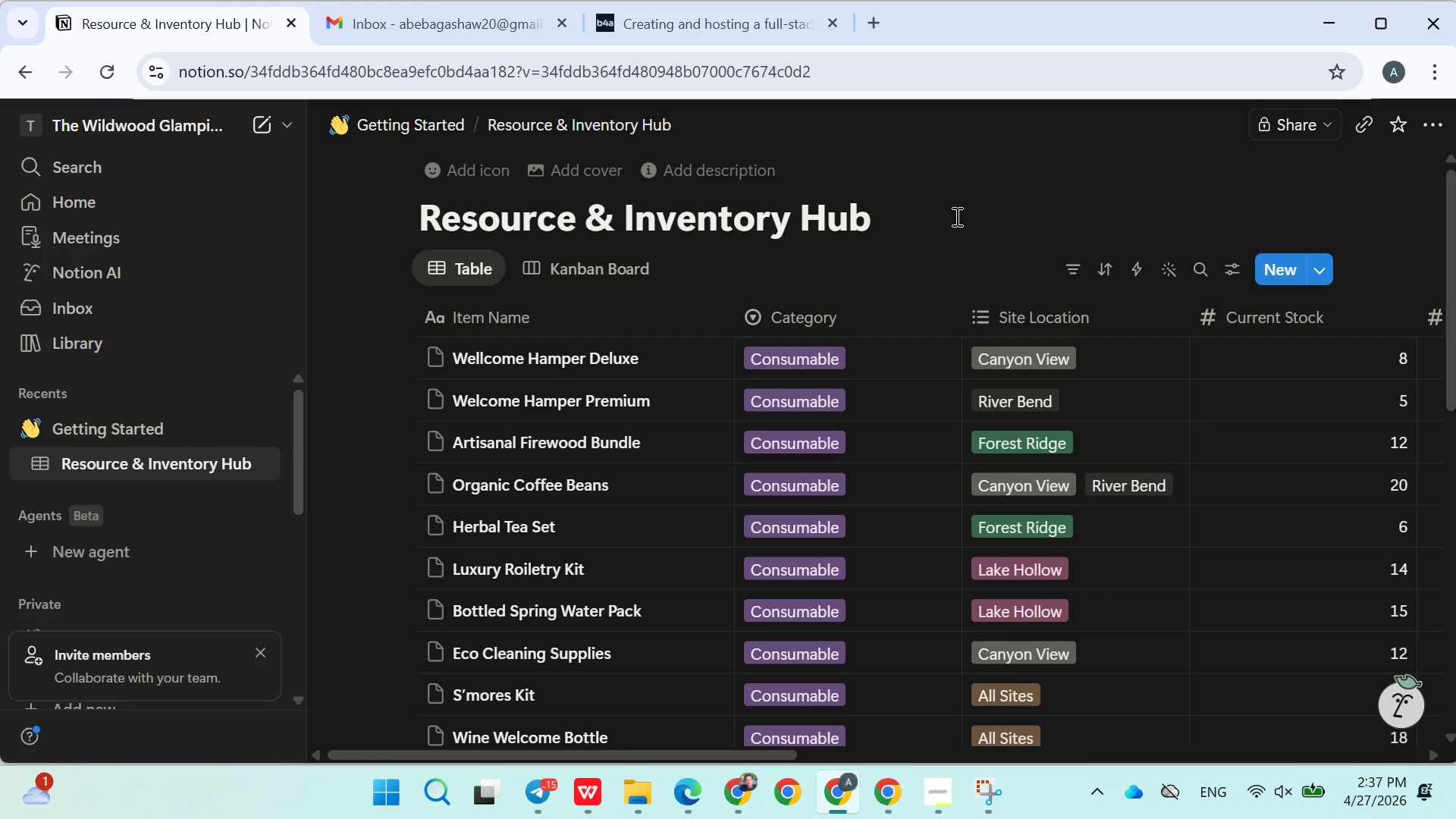 
left_click([990, 222])
 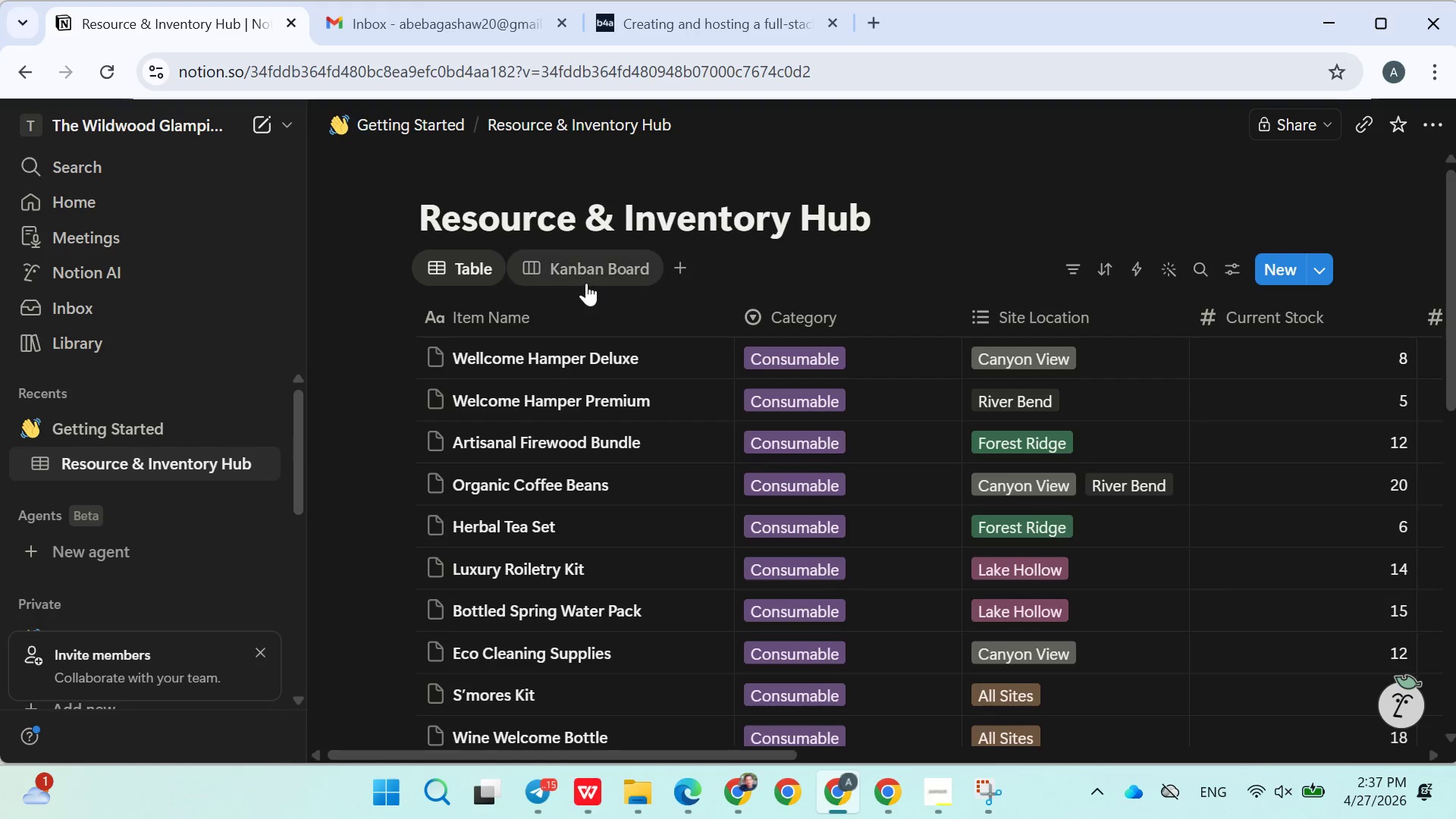 
double_click([596, 283])
 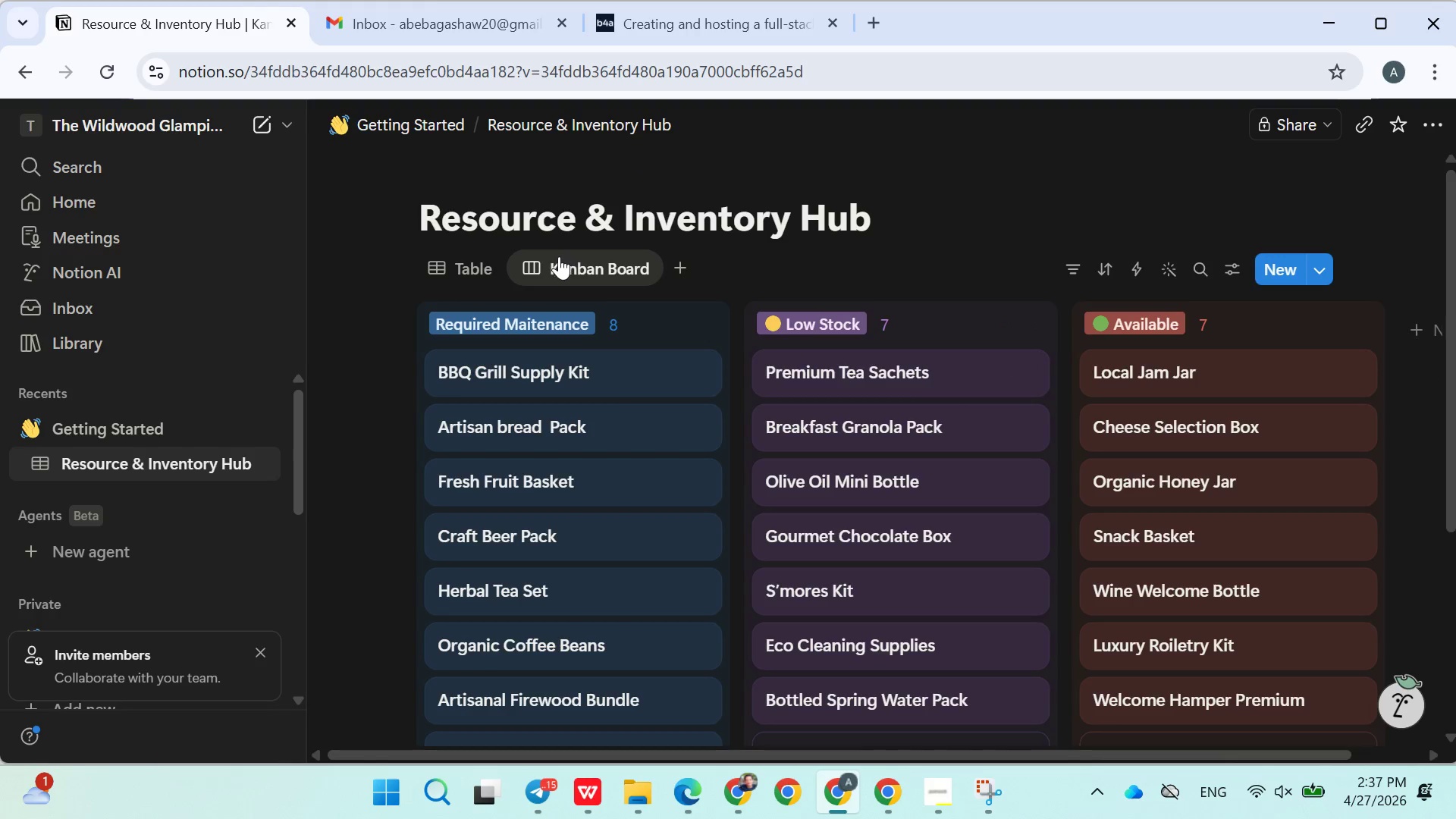 
left_click([467, 253])
 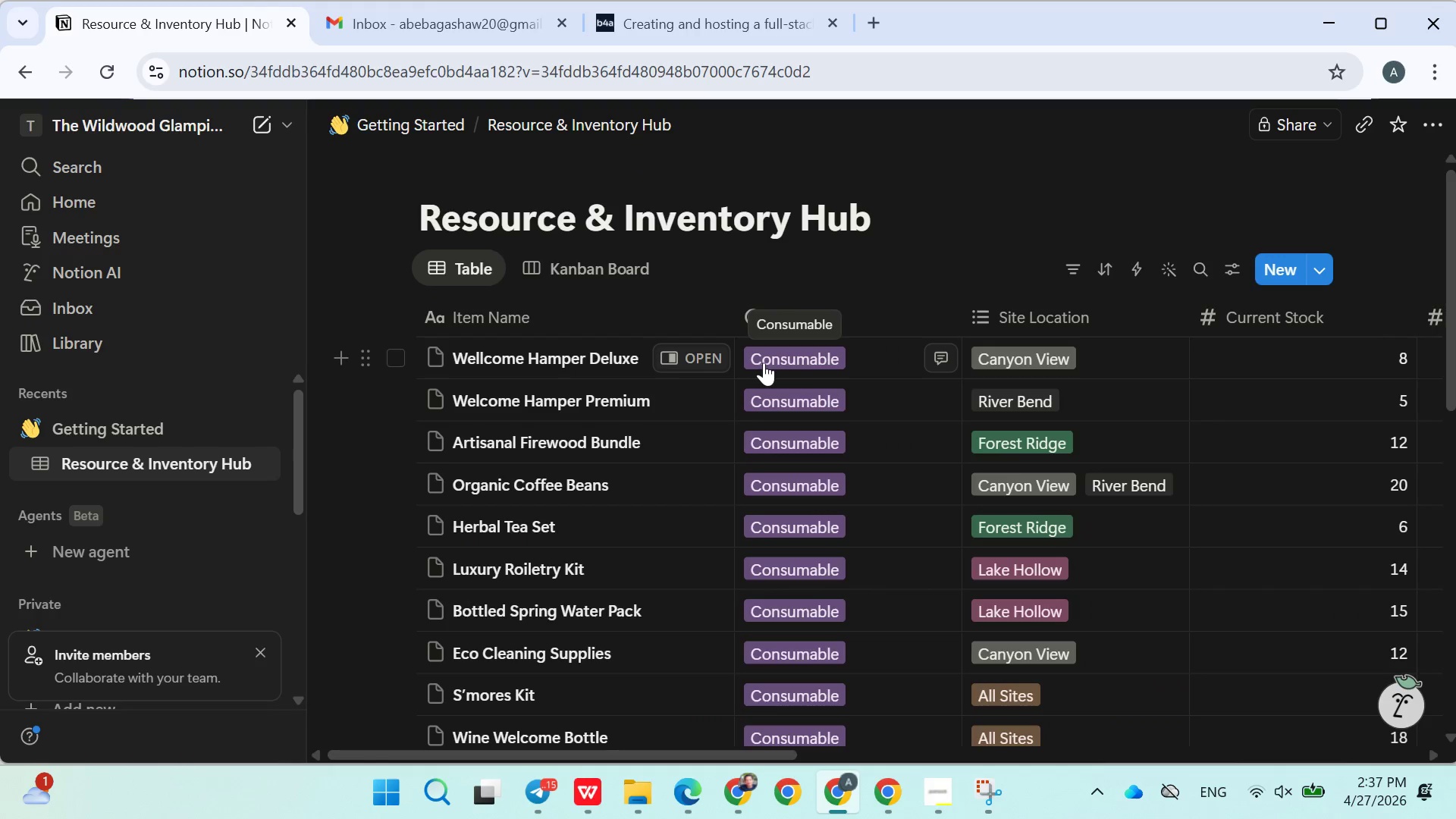 
scroll: coordinate [837, 411], scroll_direction: down, amount: 2.0
 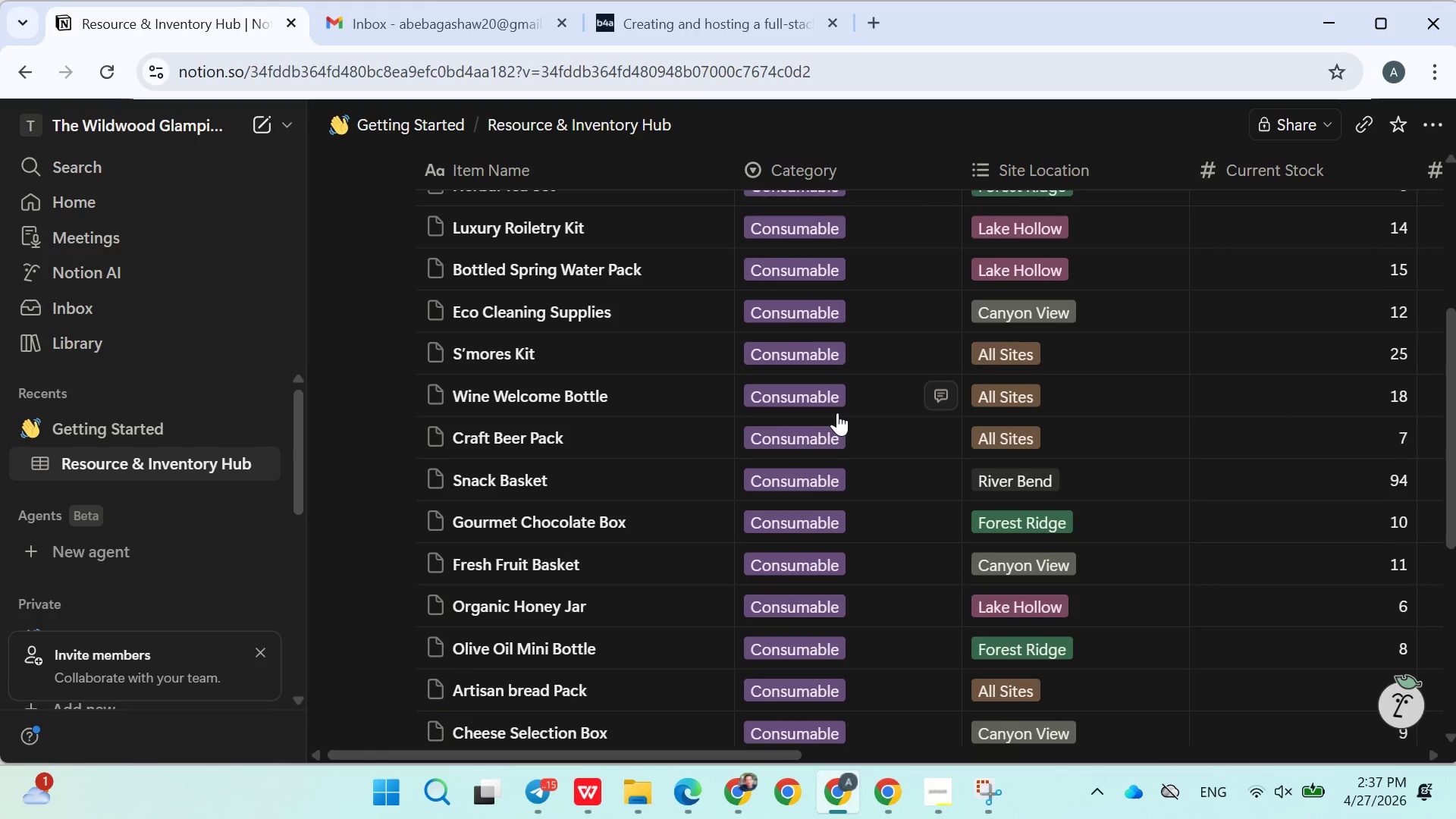 
scroll: coordinate [837, 413], scroll_direction: up, amount: 2.0
 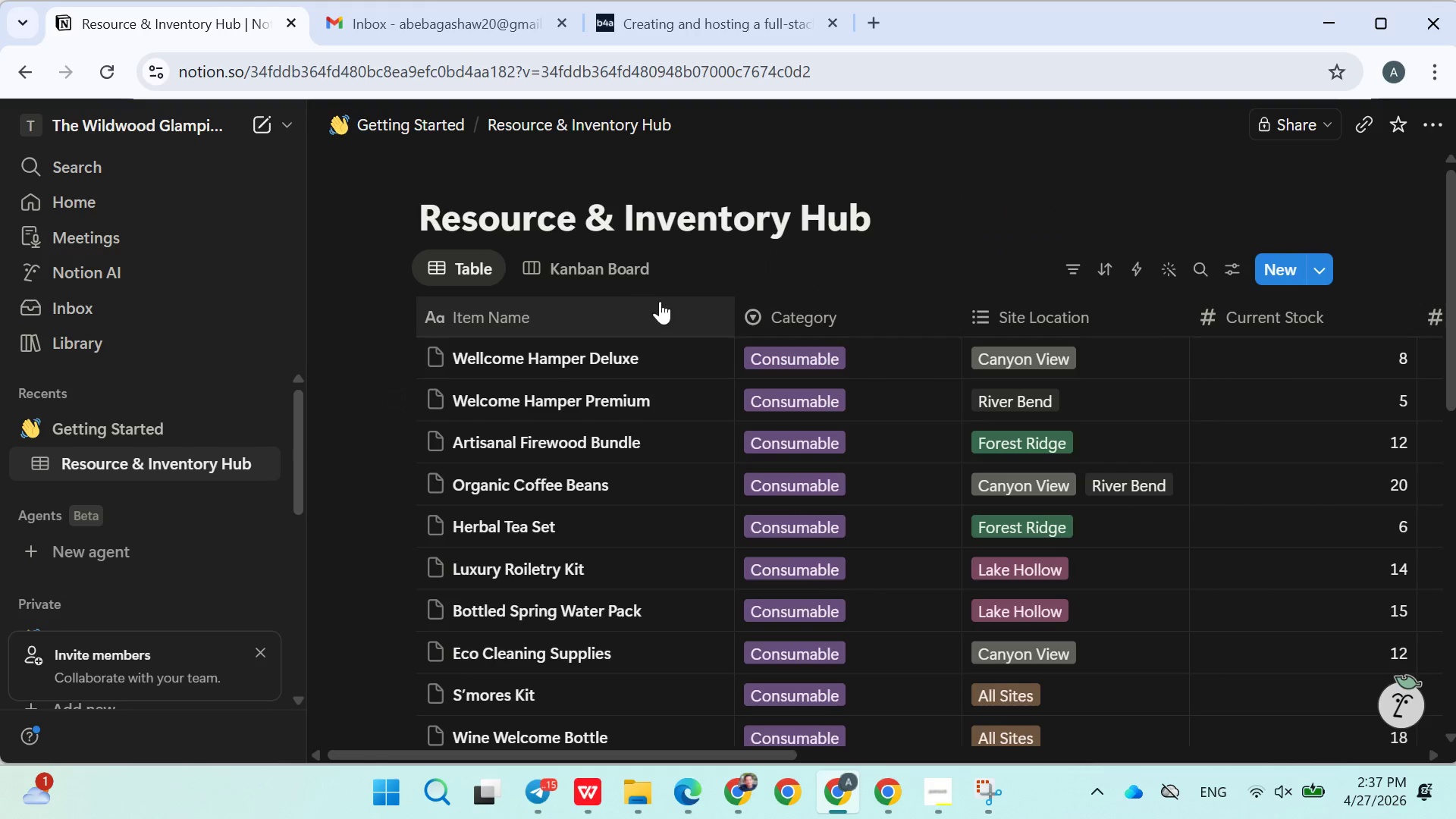 
left_click([623, 271])
 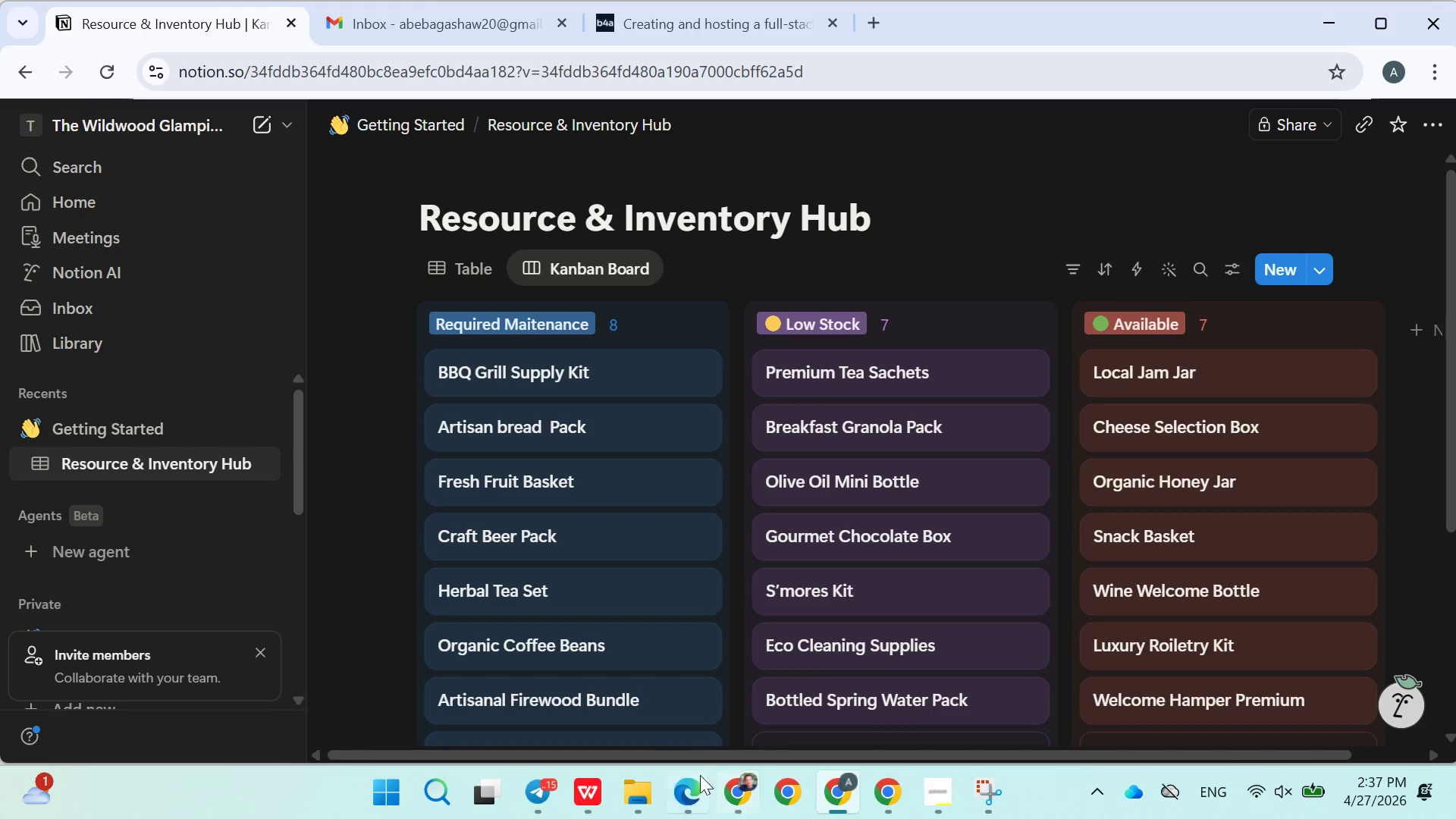 
left_click([596, 801])
 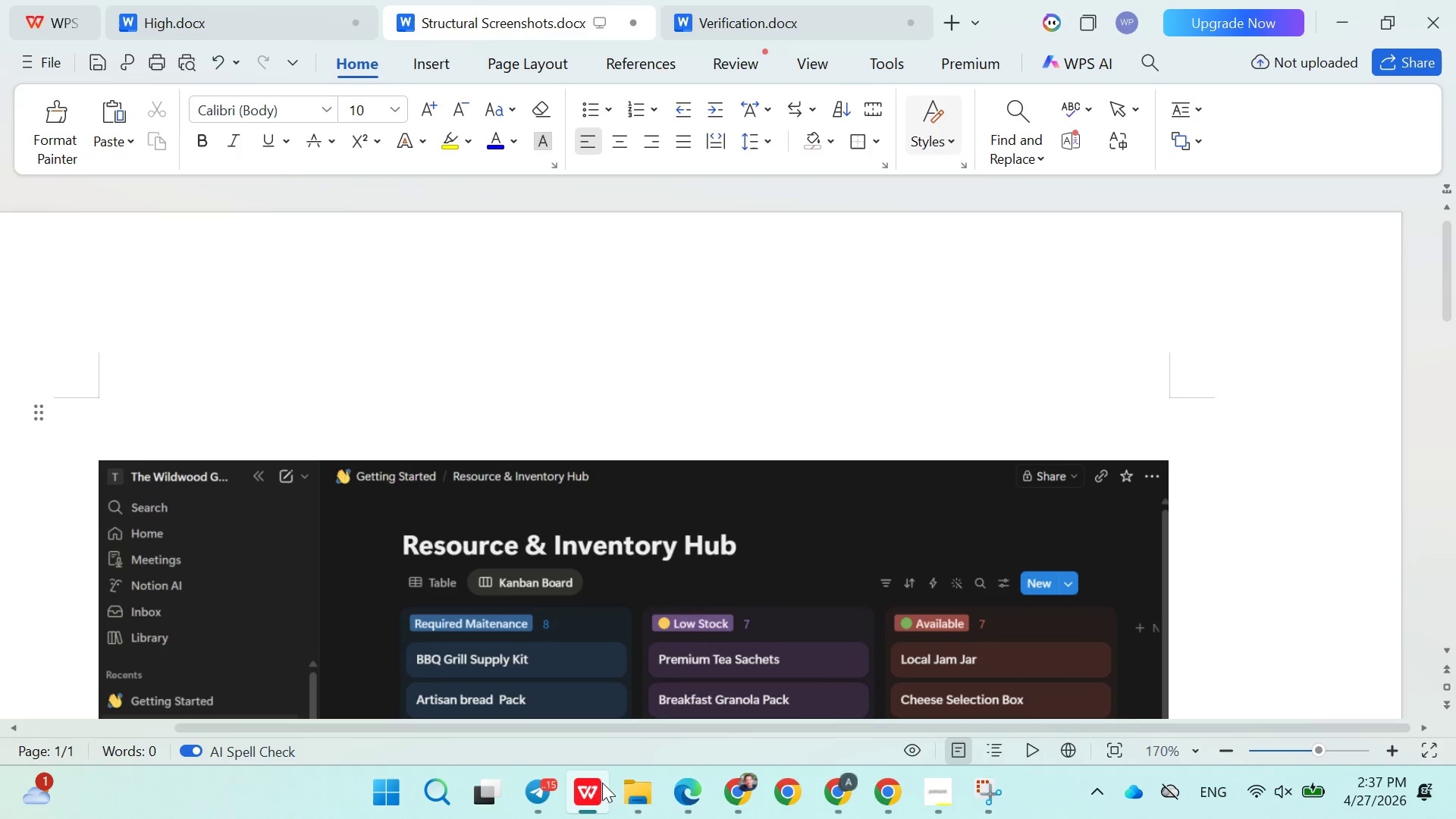 
scroll: coordinate [701, 563], scroll_direction: down, amount: 6.0
 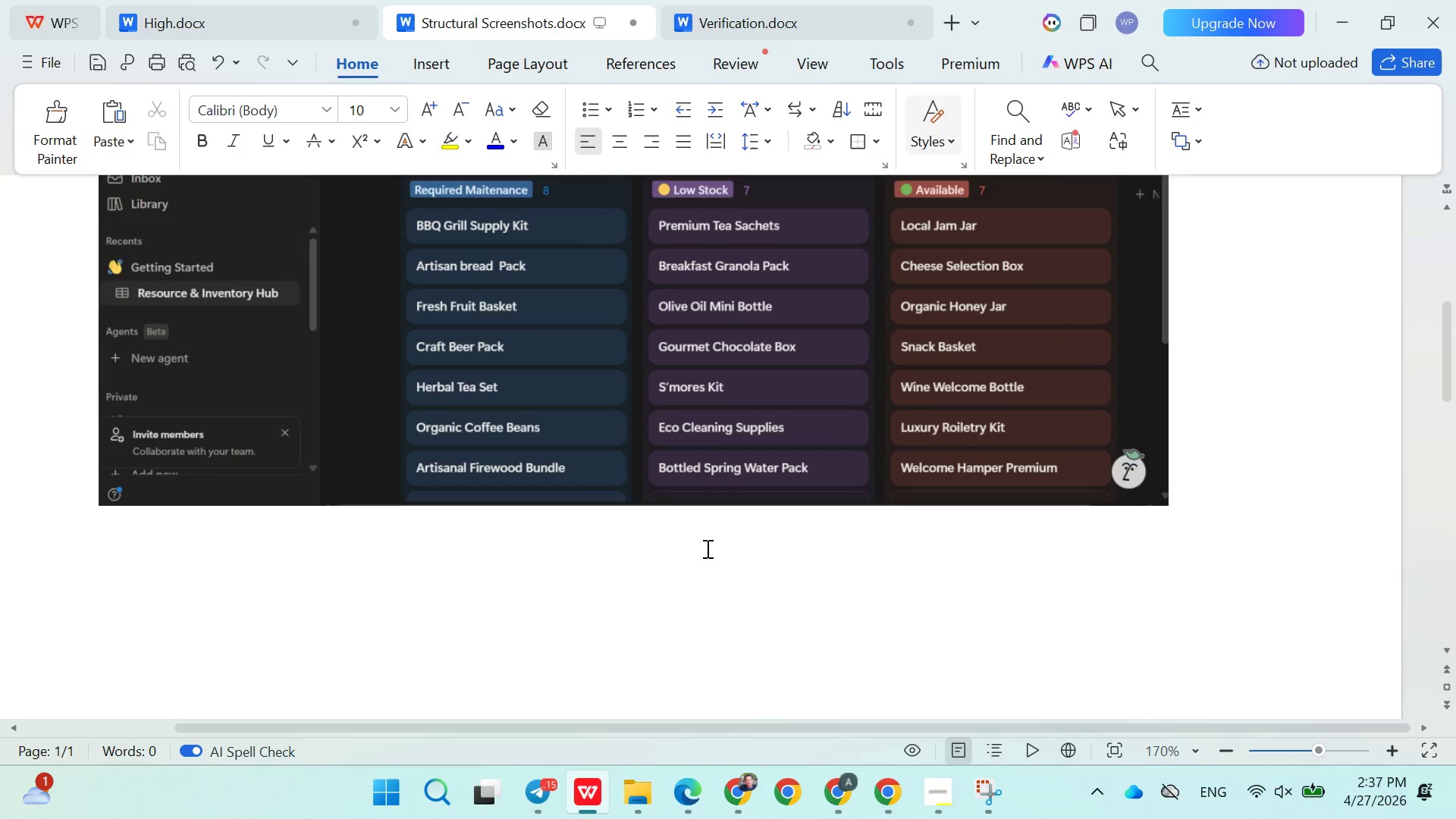 
scroll: coordinate [704, 547], scroll_direction: up, amount: 10.0
 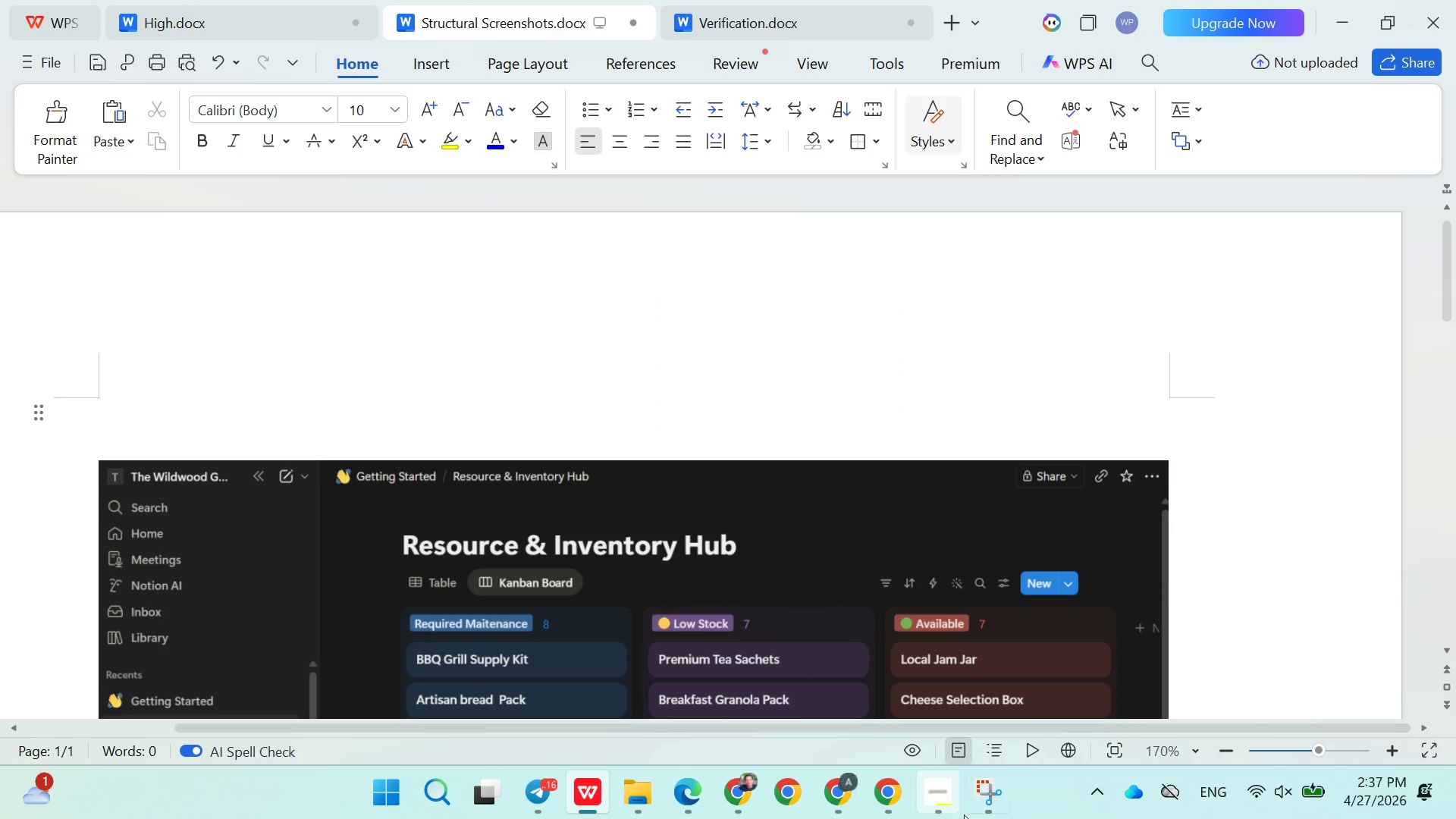 
left_click([990, 815])
 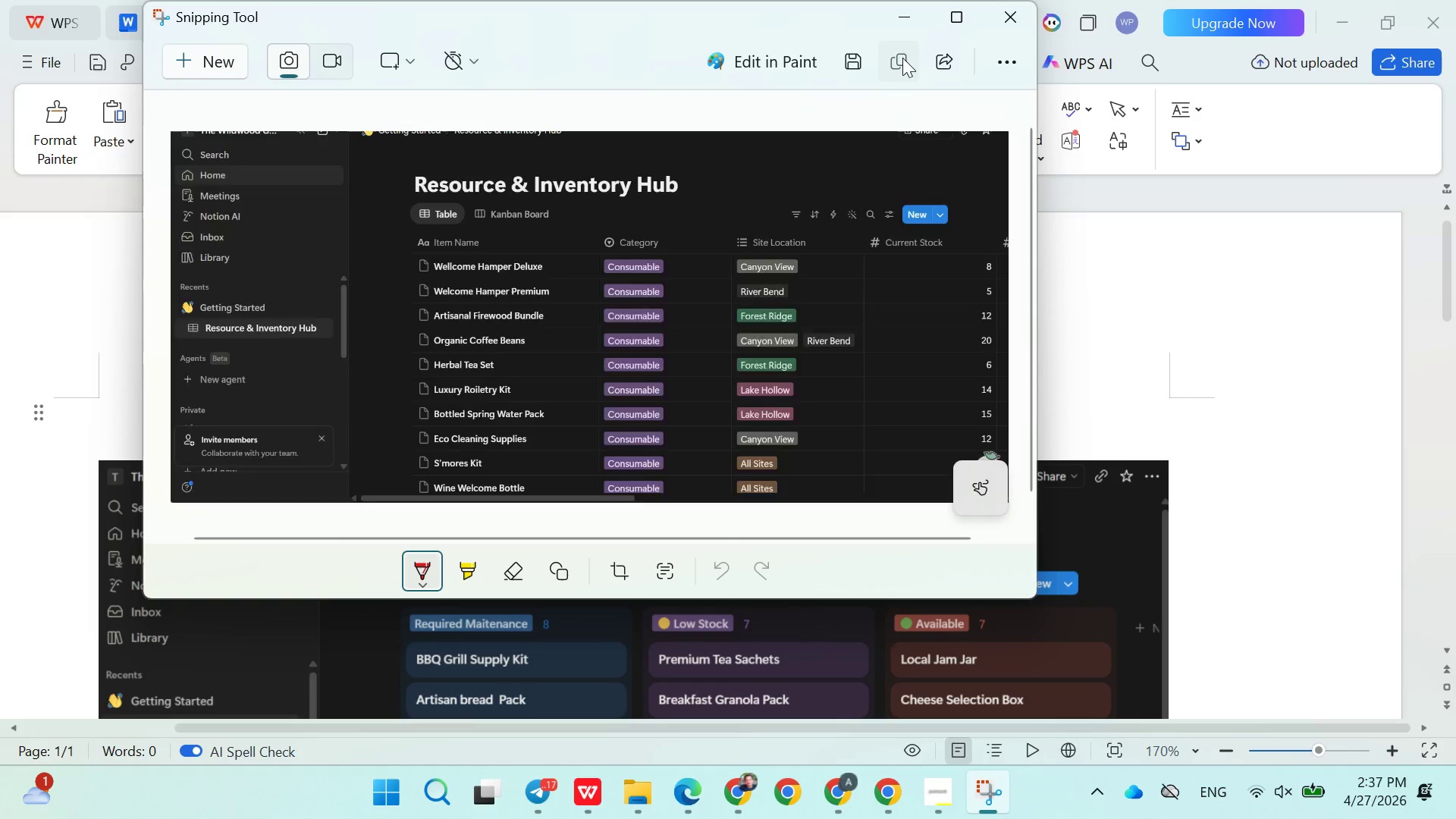 
left_click([595, 799])
 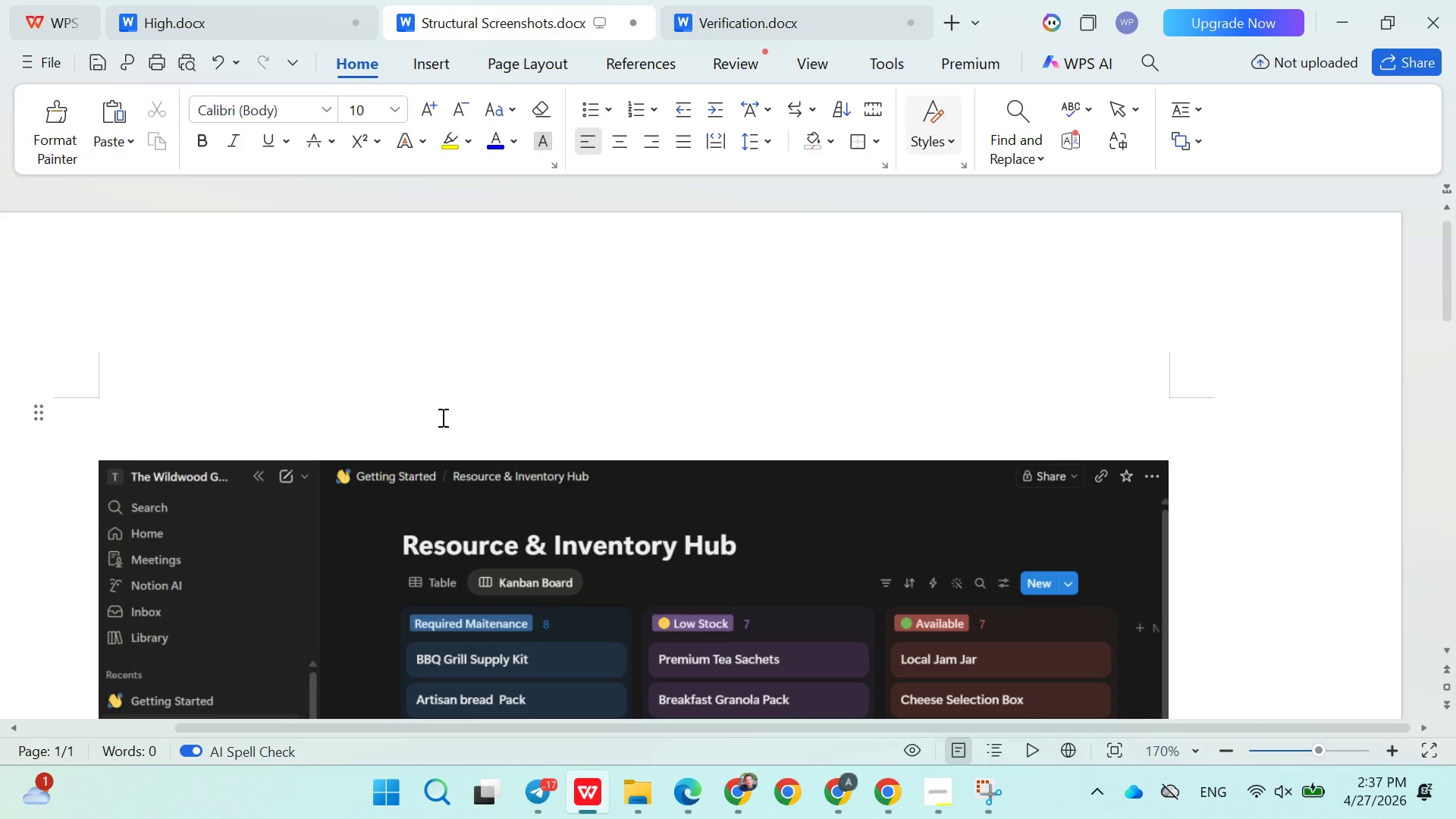 
key(Control+ControlLeft)
 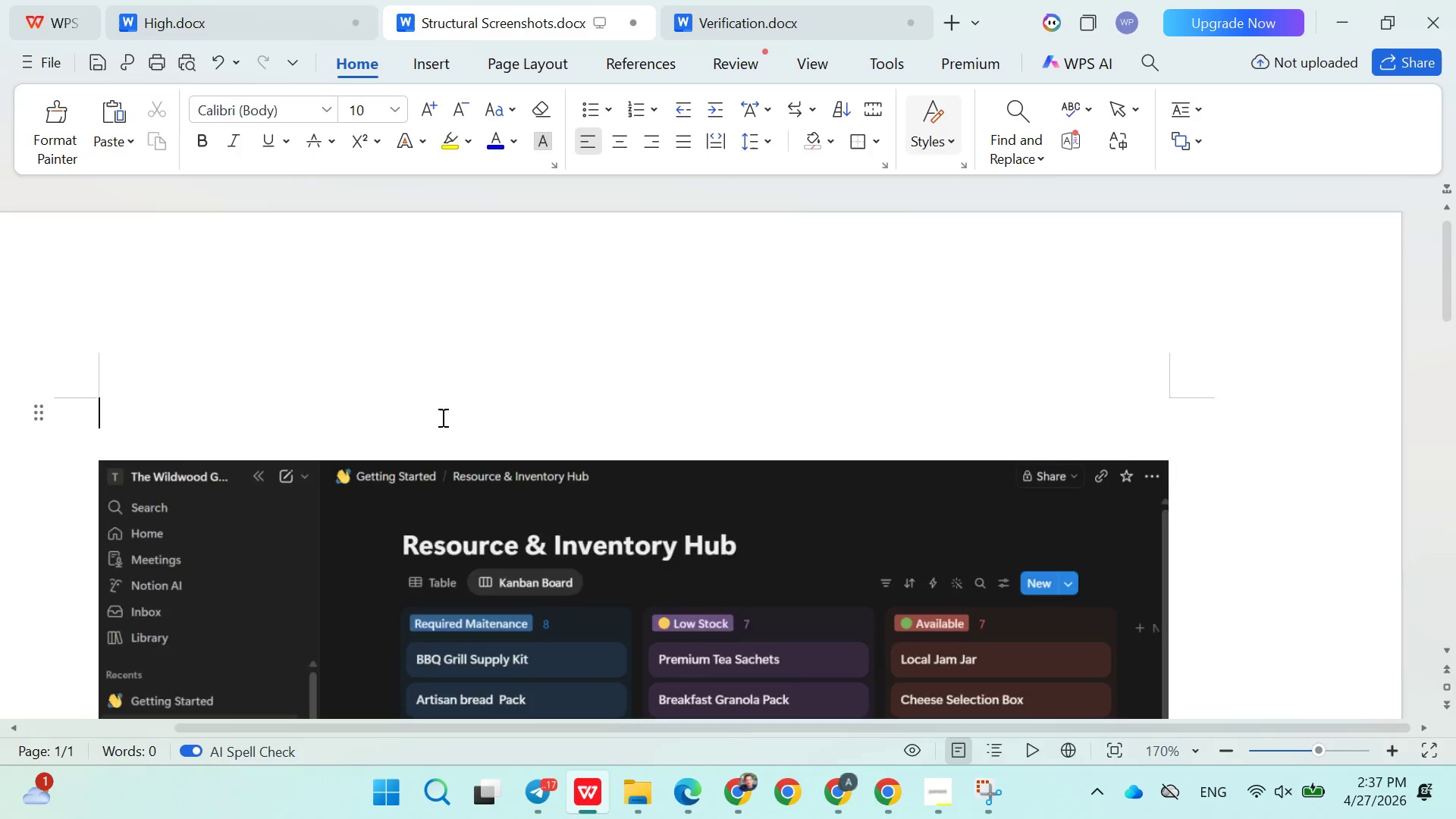 
key(Control+V)
 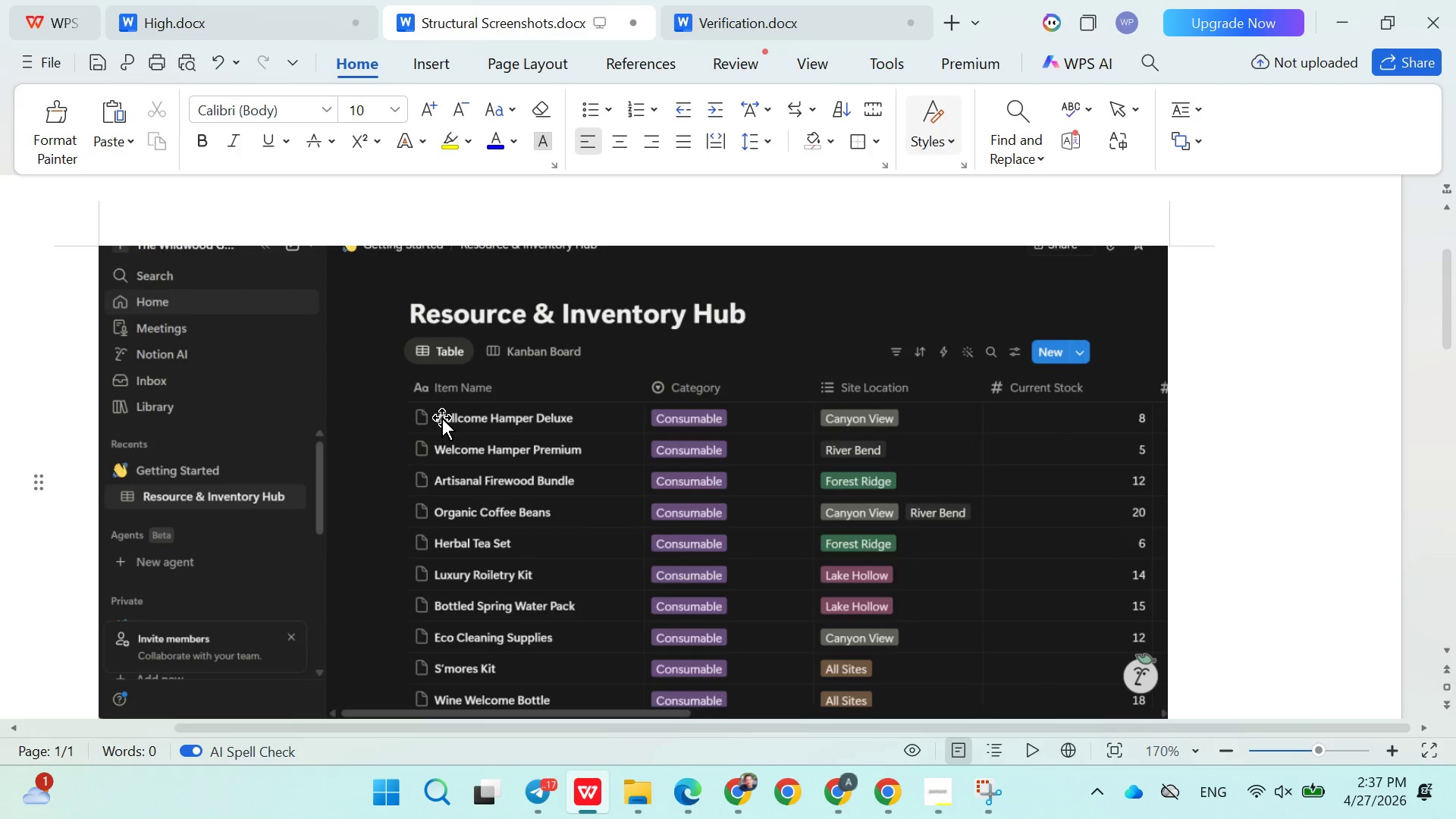 
key(ArrowUp)
 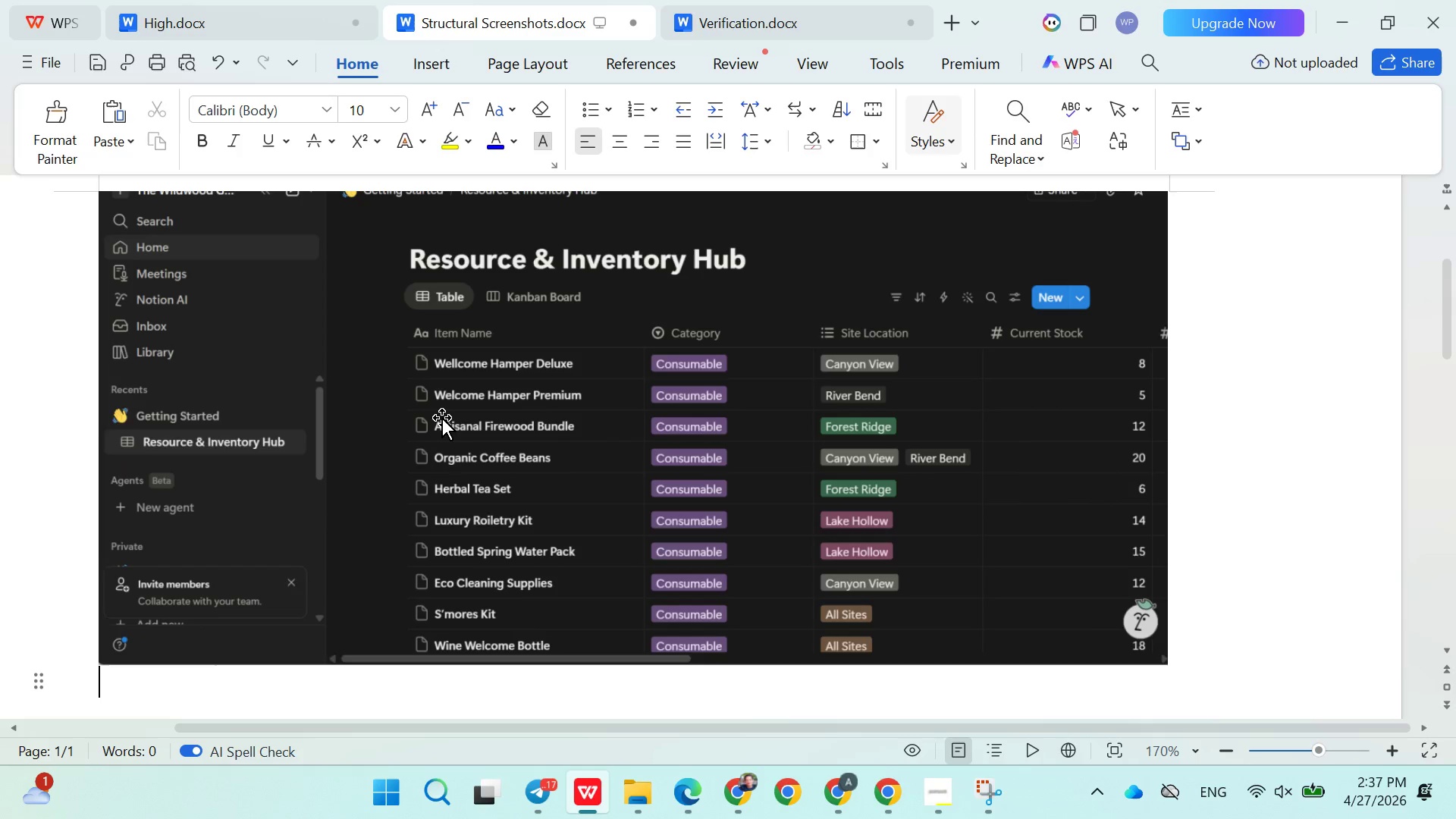 
key(Enter)
 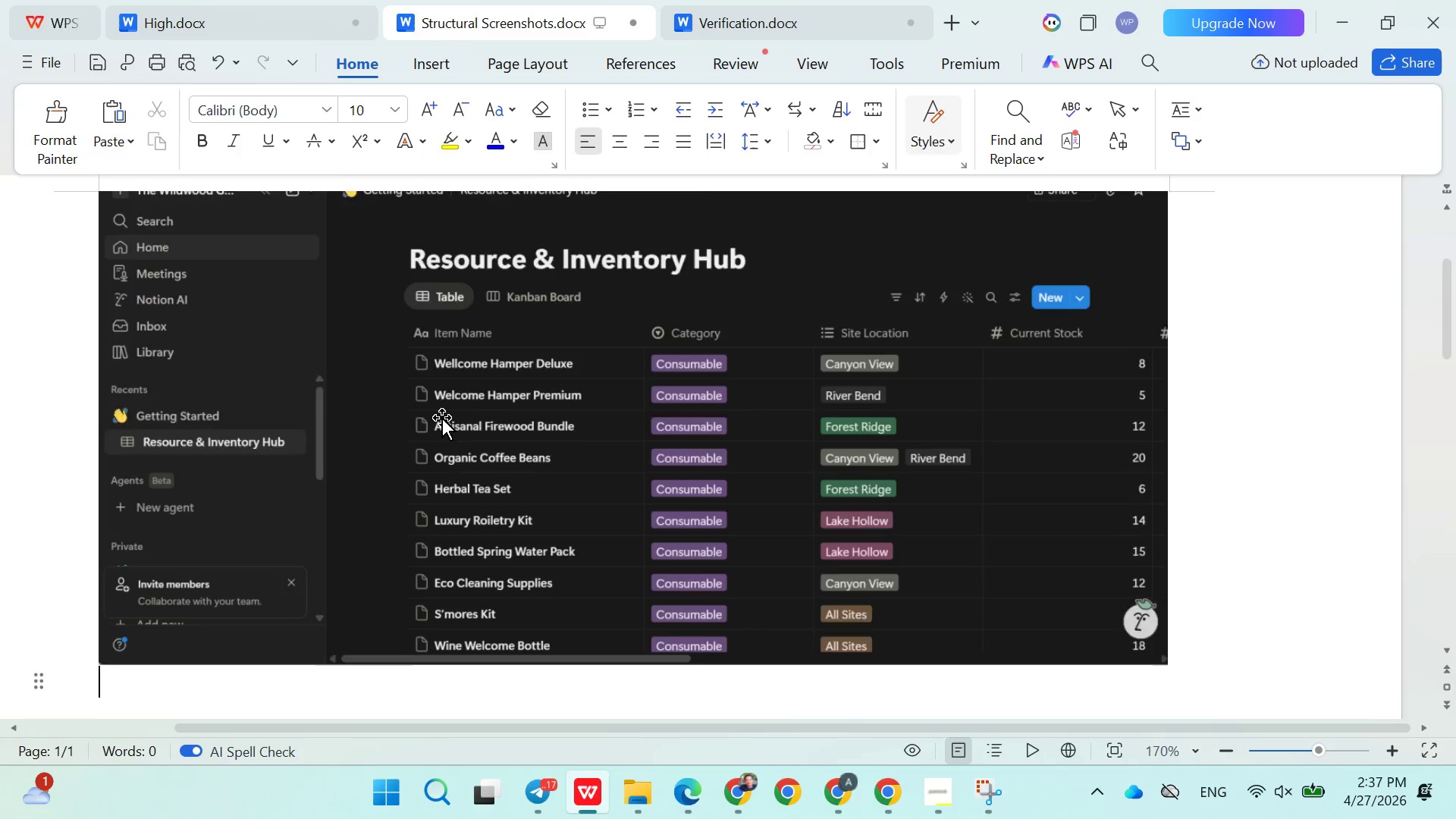 
key(Enter)
 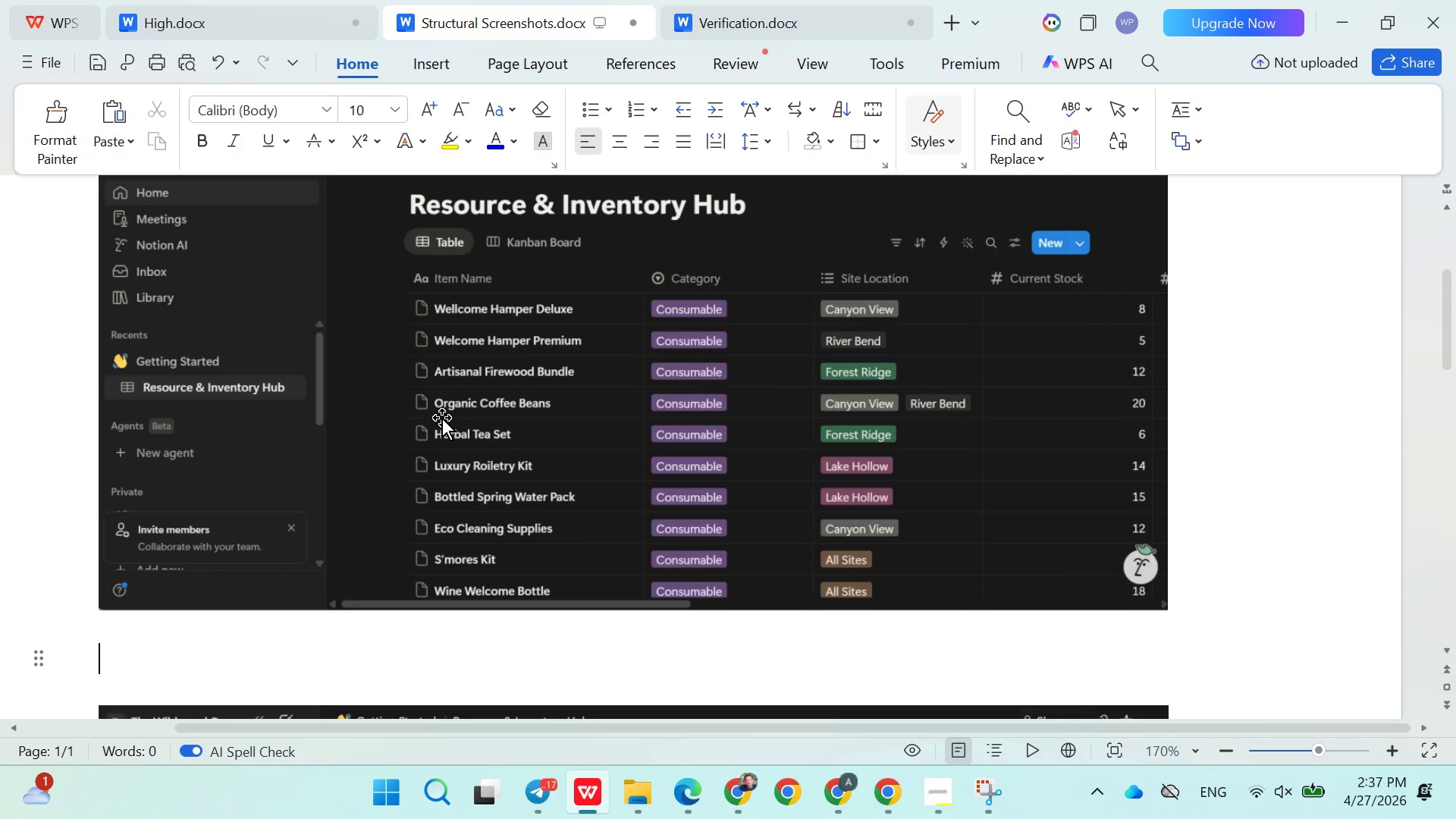 
left_click([293, 294])
 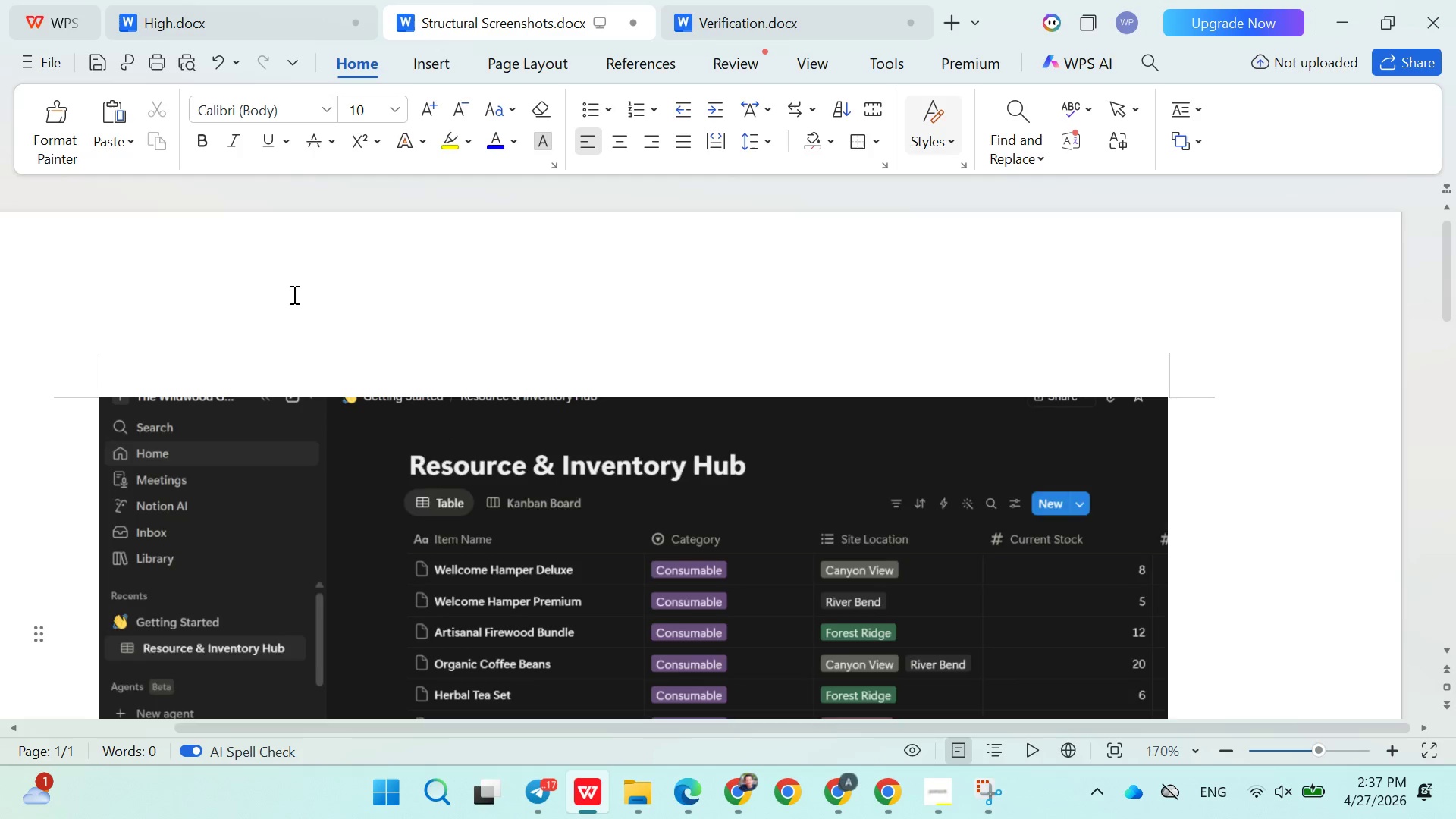 
scroll: coordinate [441, 417], scroll_direction: up, amount: 17.0
 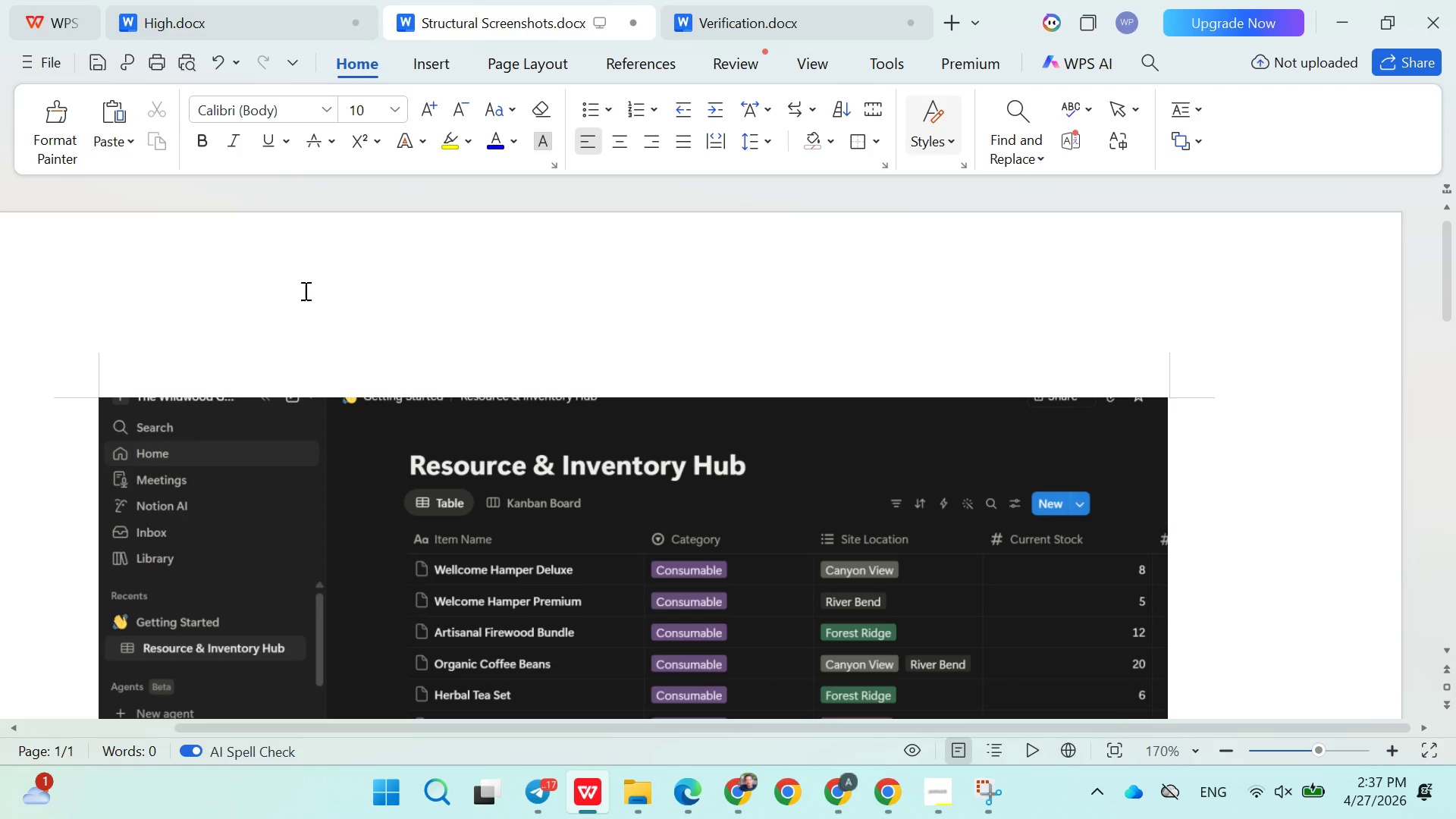 
key(Enter)
 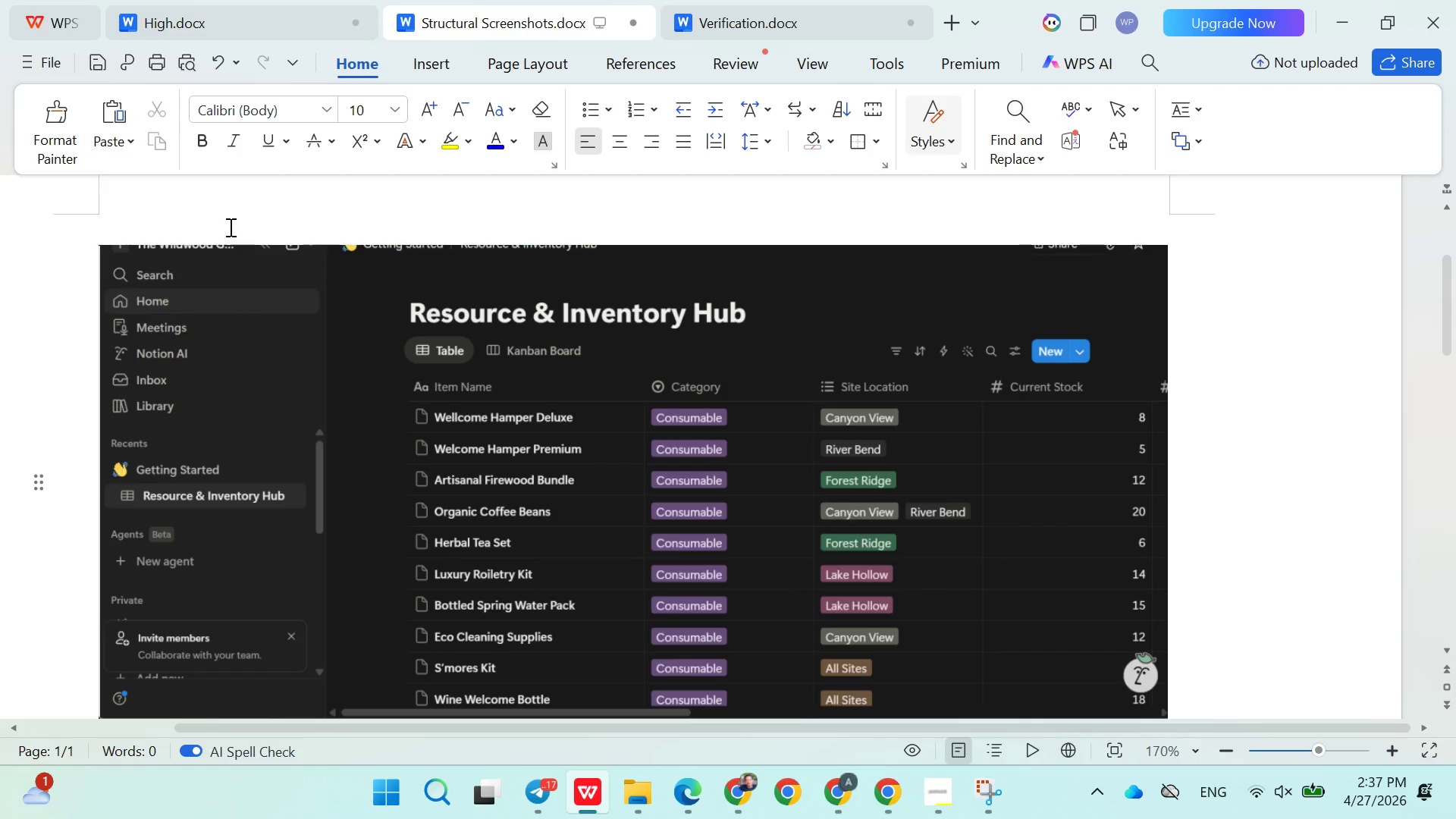 
left_click([227, 222])
 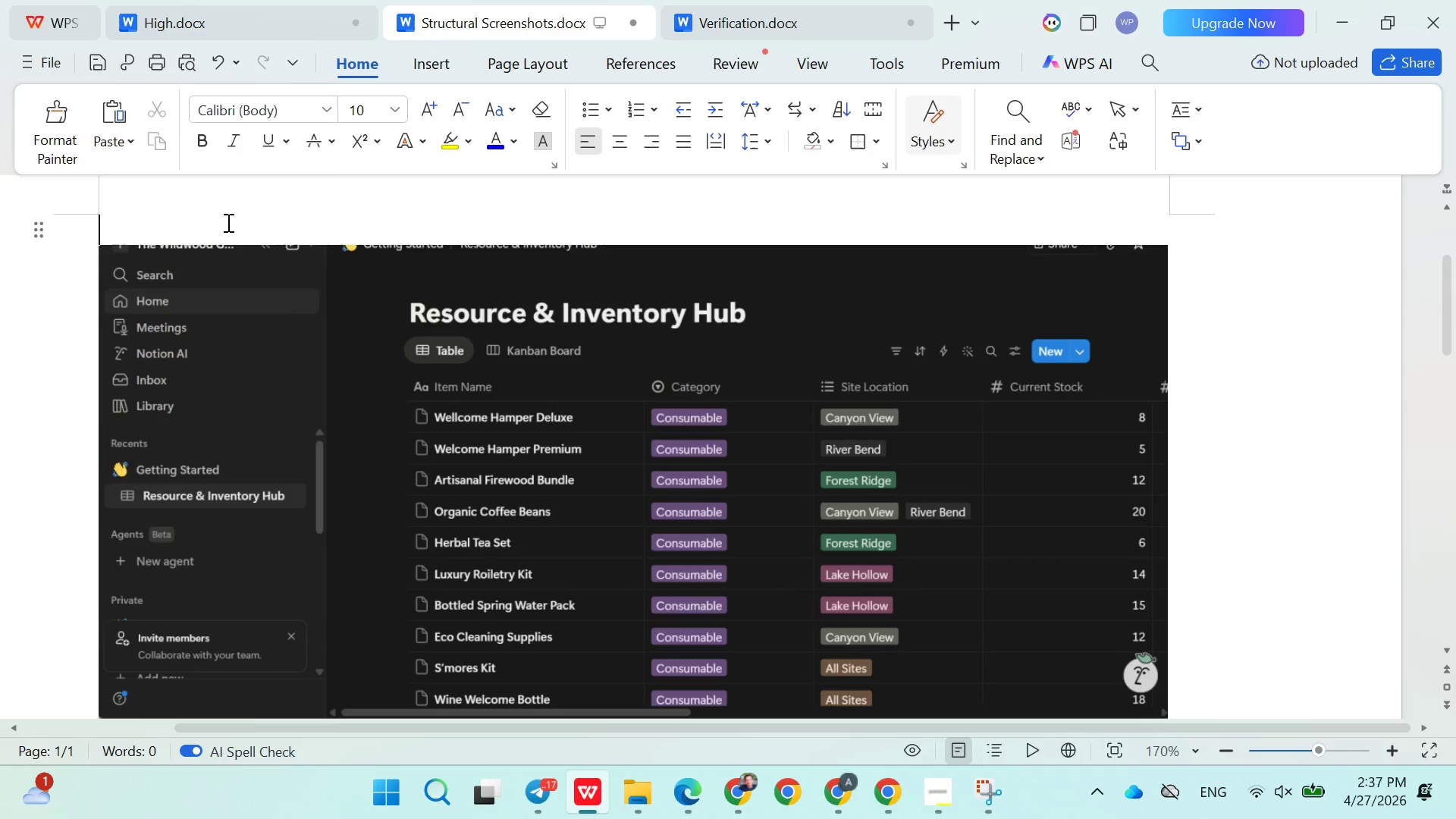 
key(Enter)
 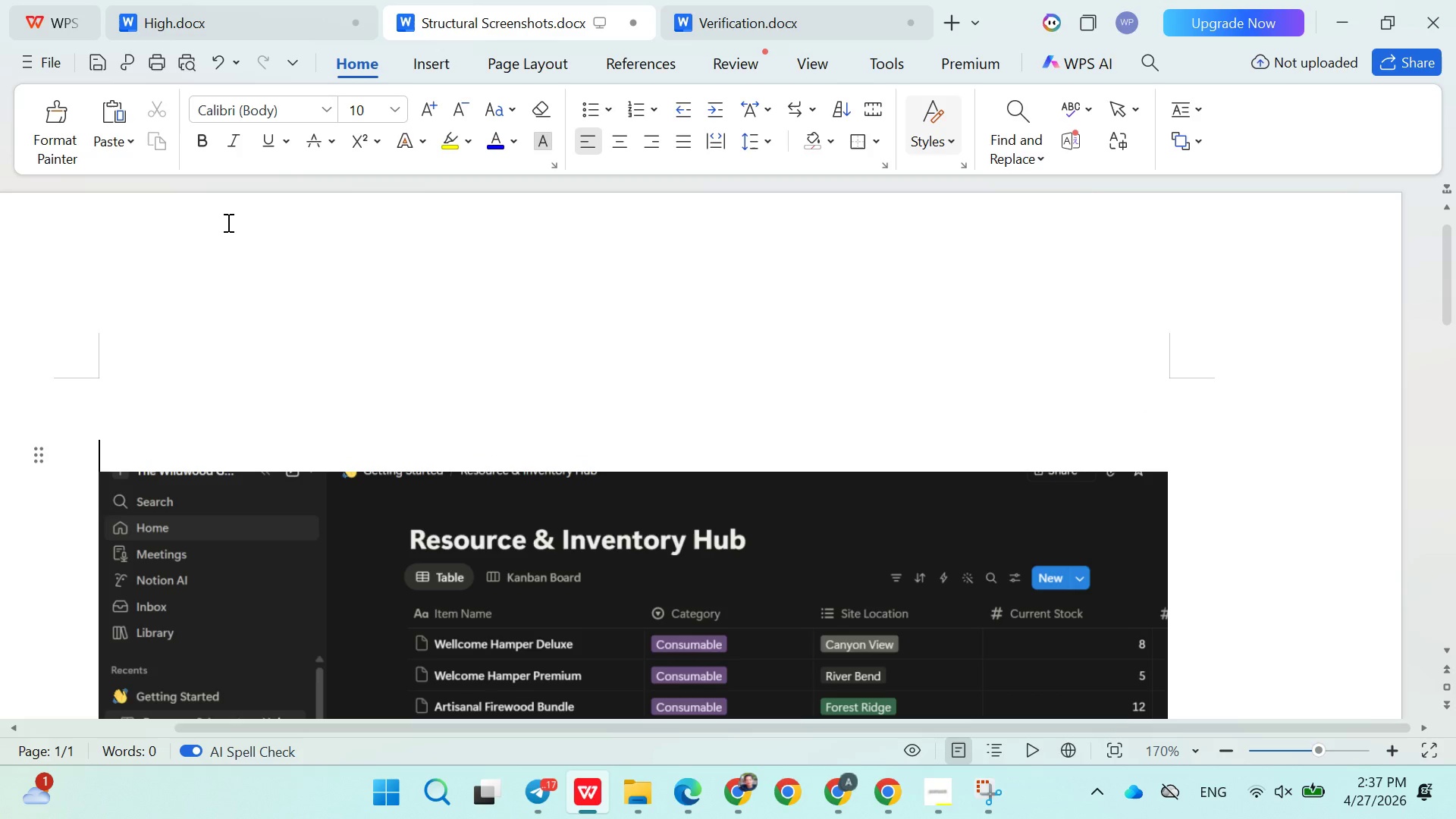 
scroll: coordinate [227, 222], scroll_direction: up, amount: 3.0
 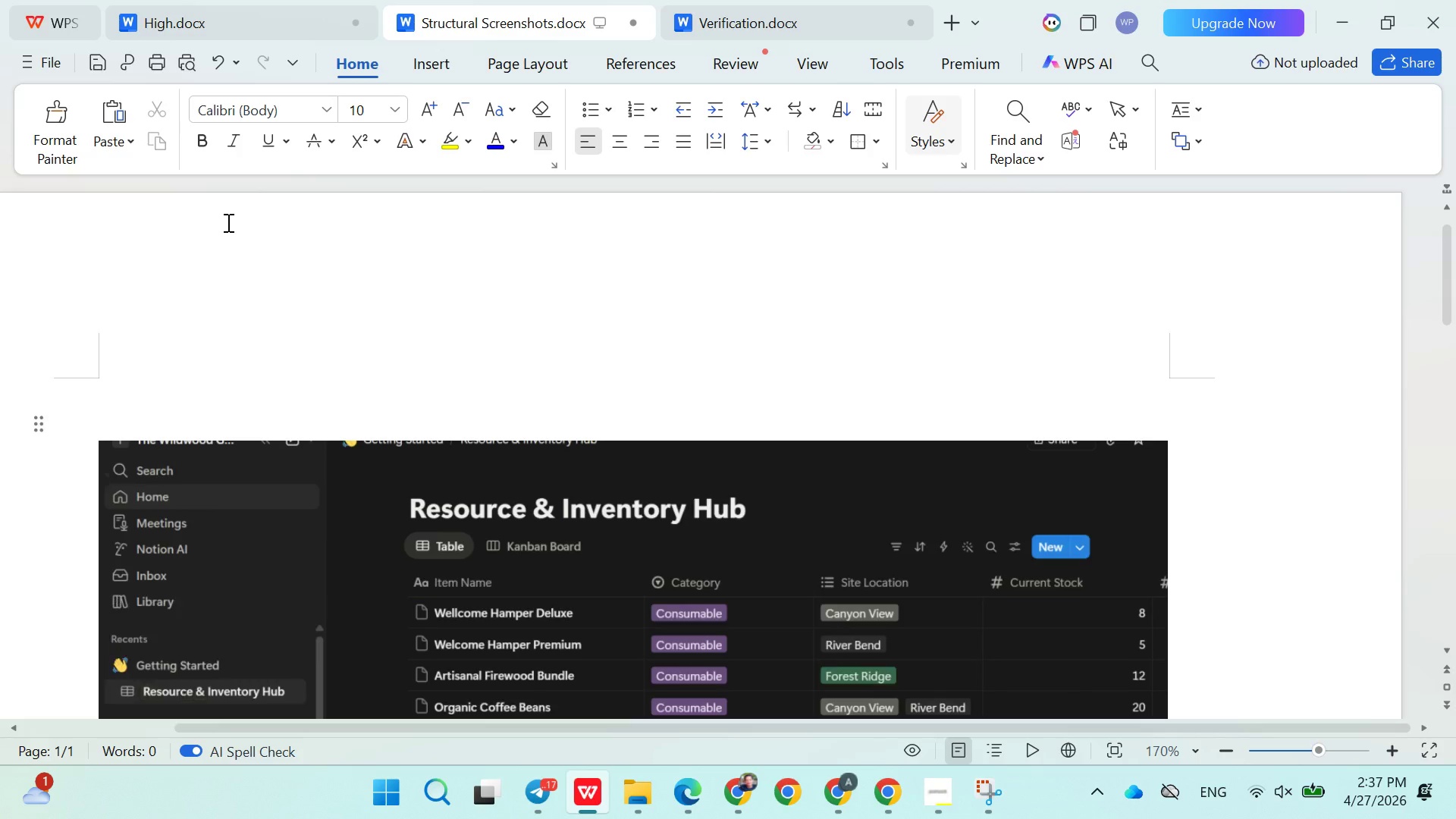 
key(Enter)
 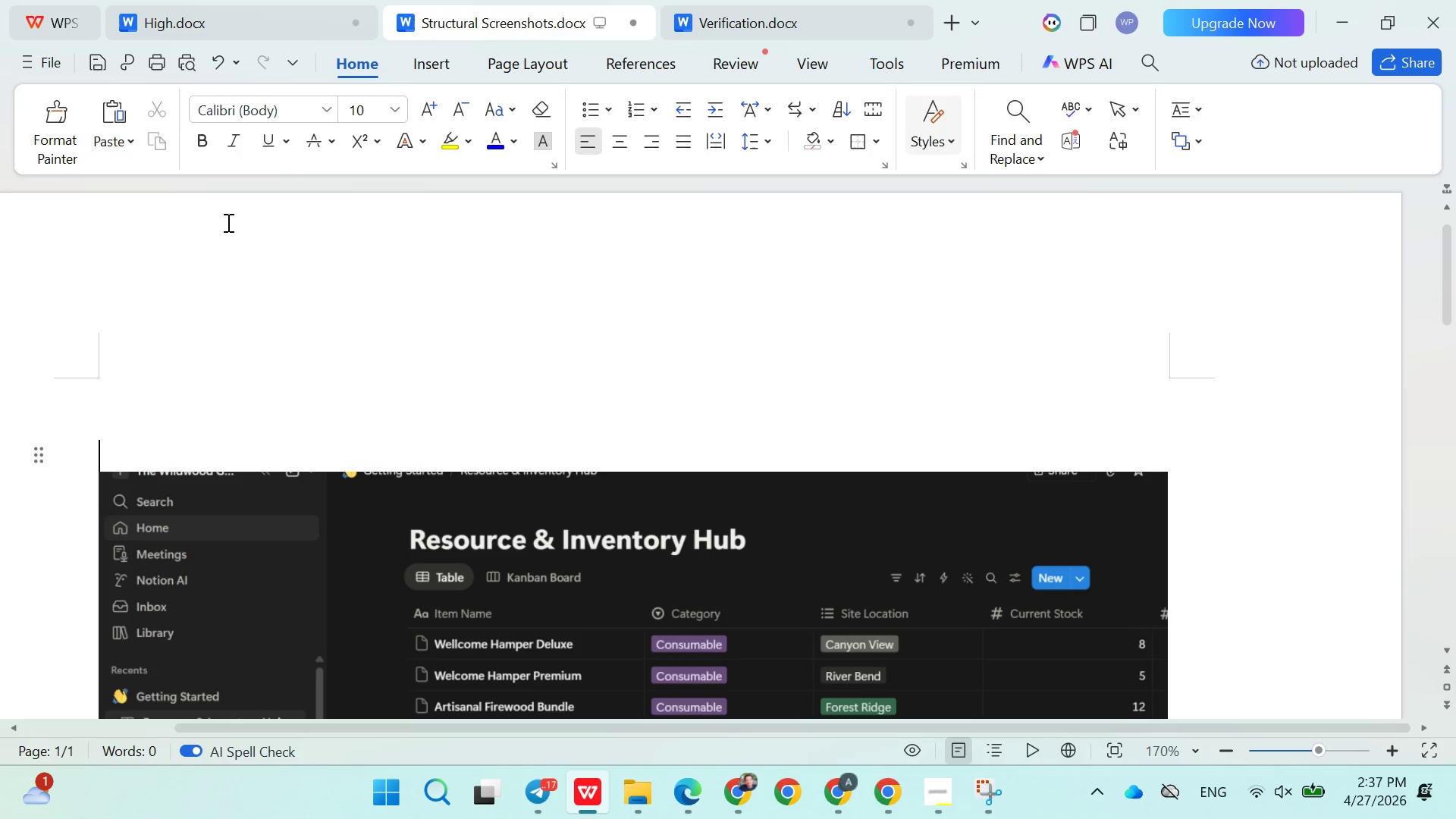 
key(ArrowUp)
 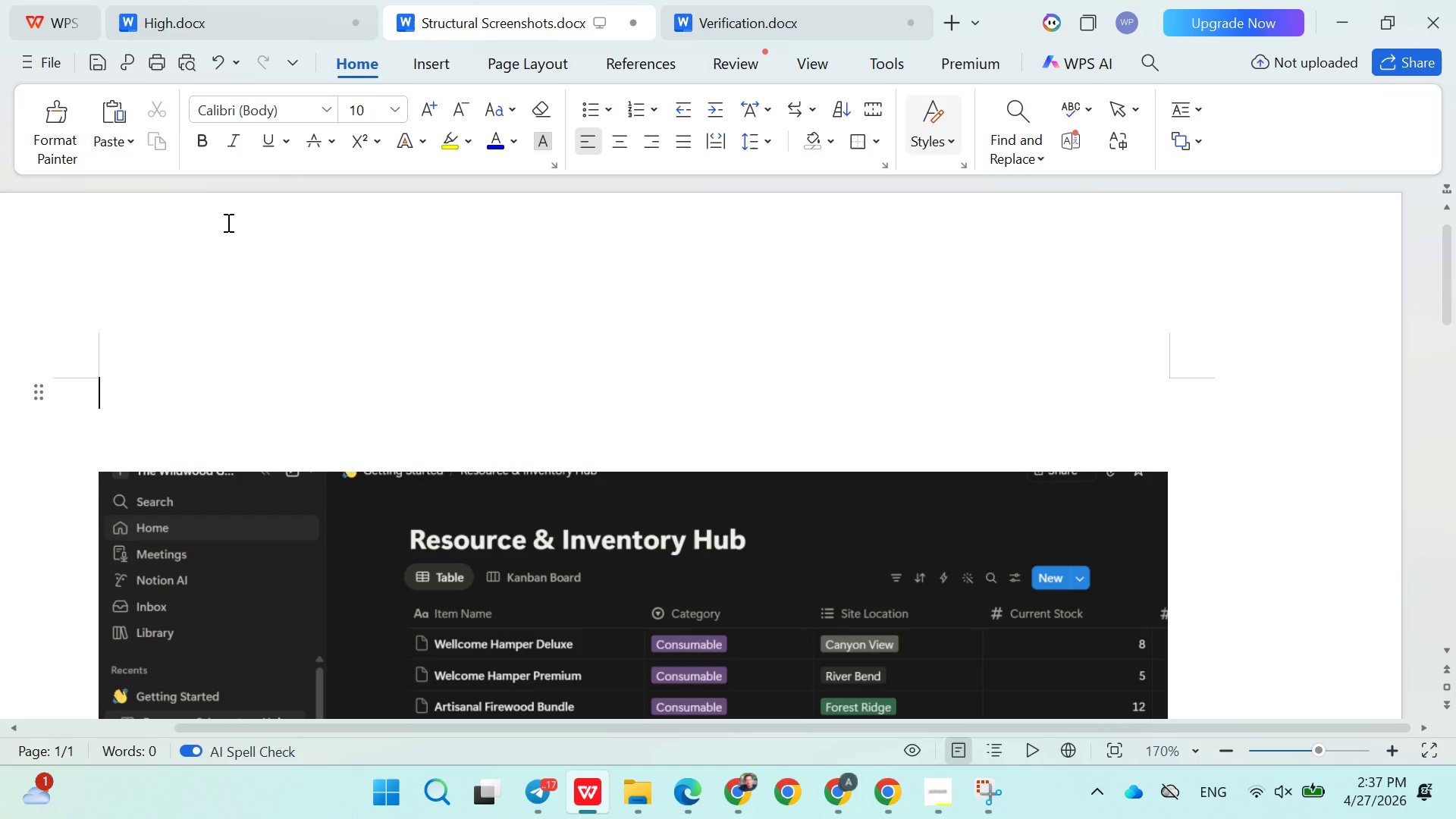 
key(ArrowUp)
 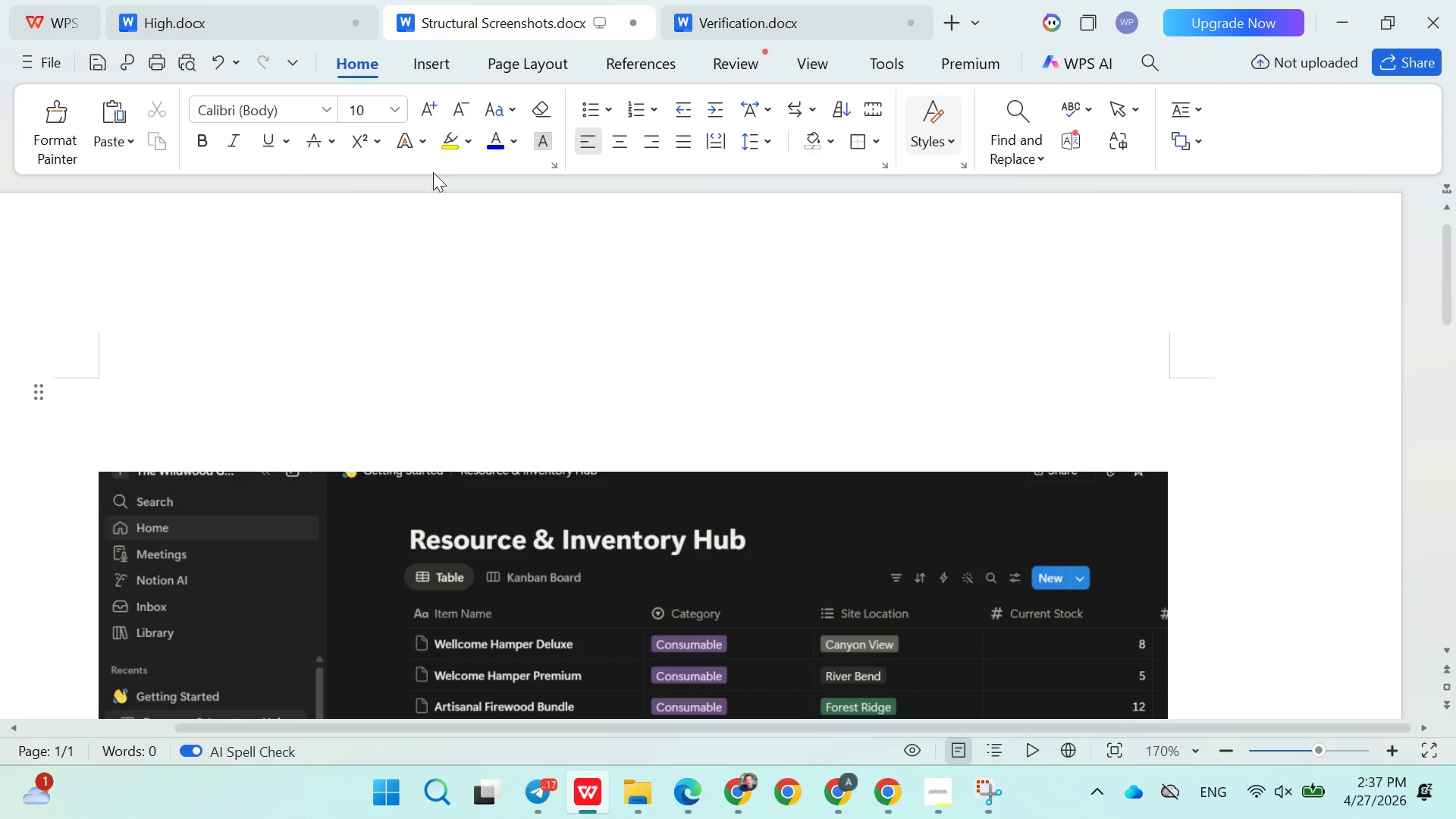 
left_click([835, 770])
 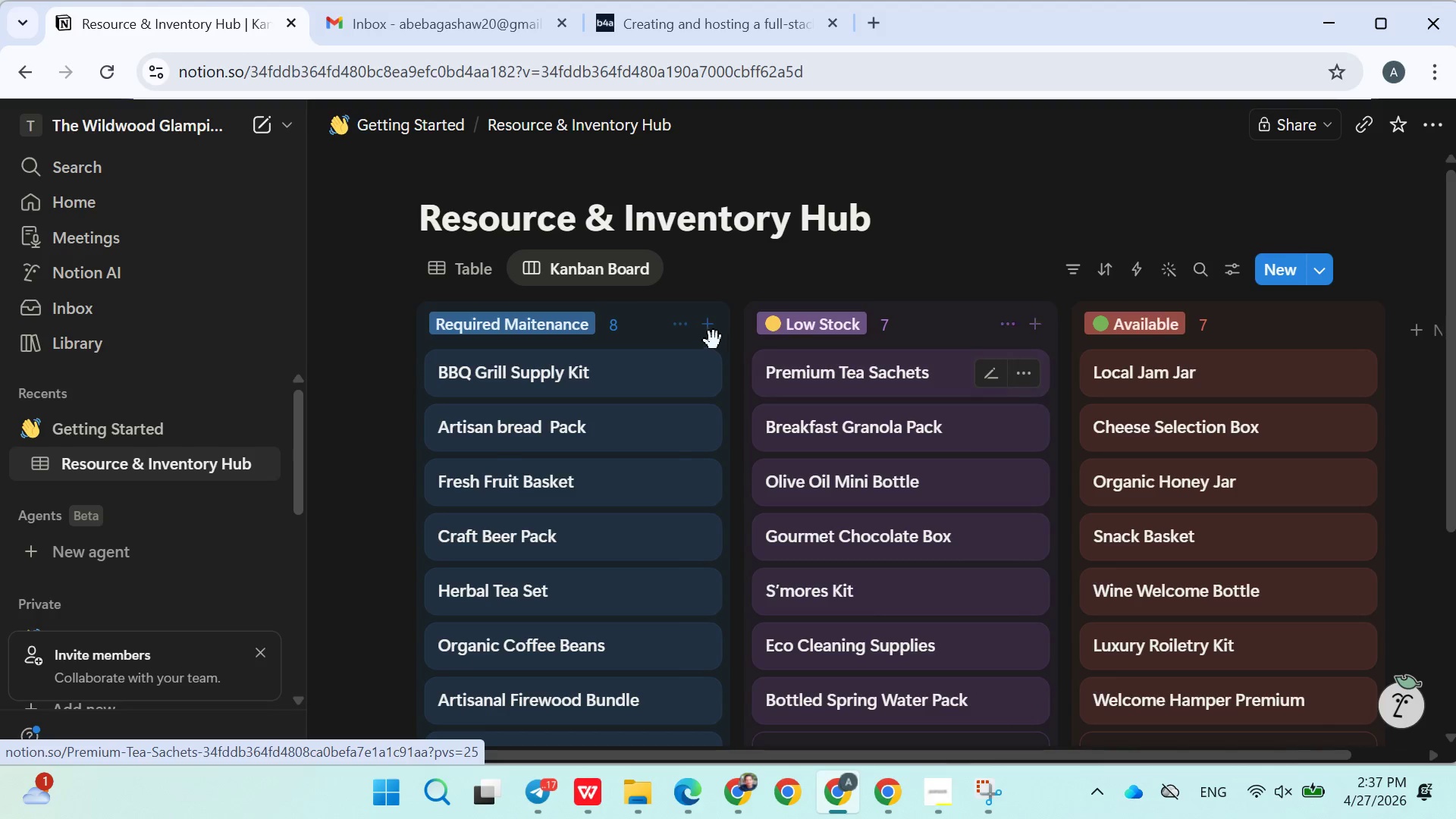 
left_click([485, 271])
 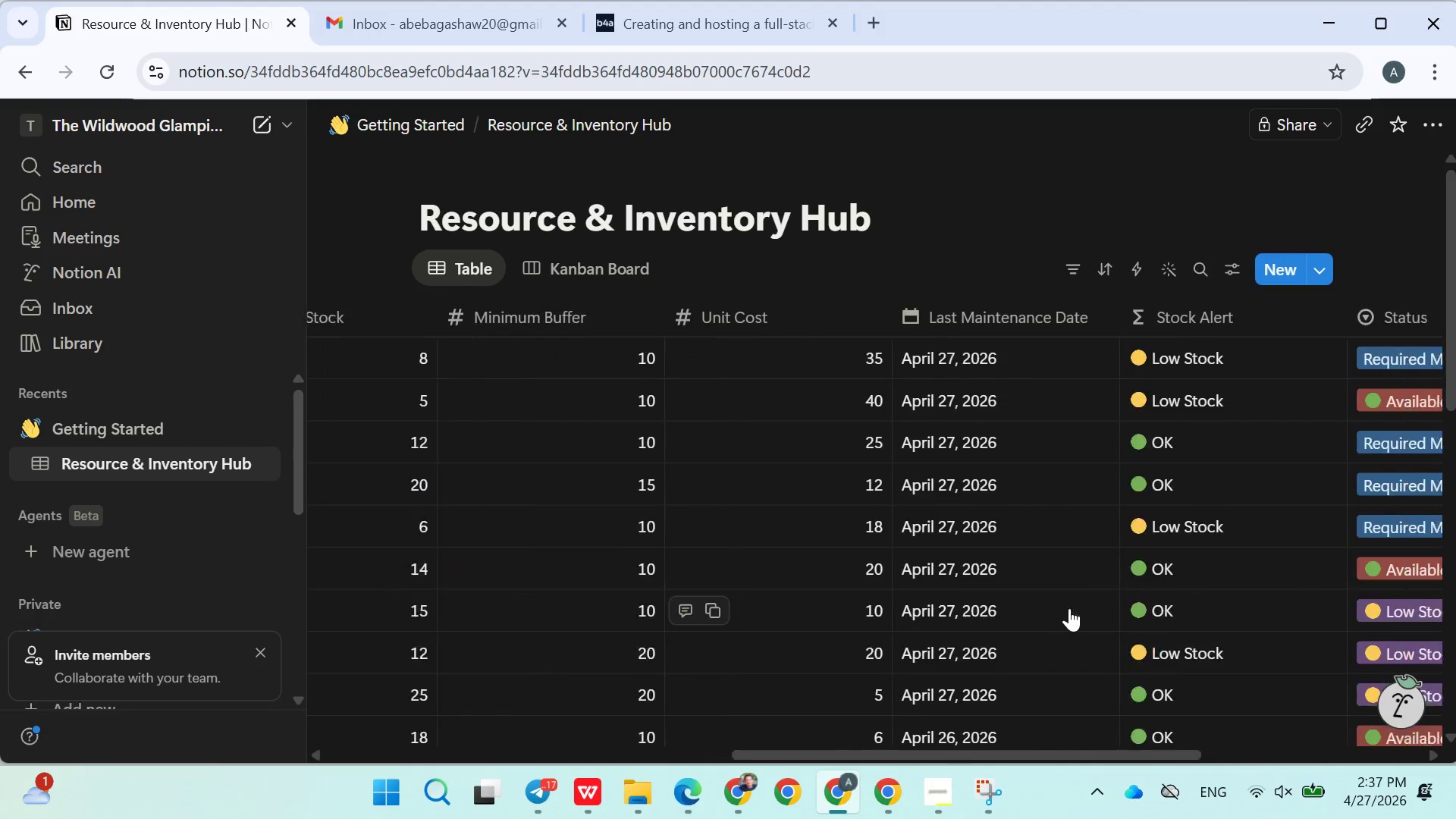 
mouse_move([987, 781])
 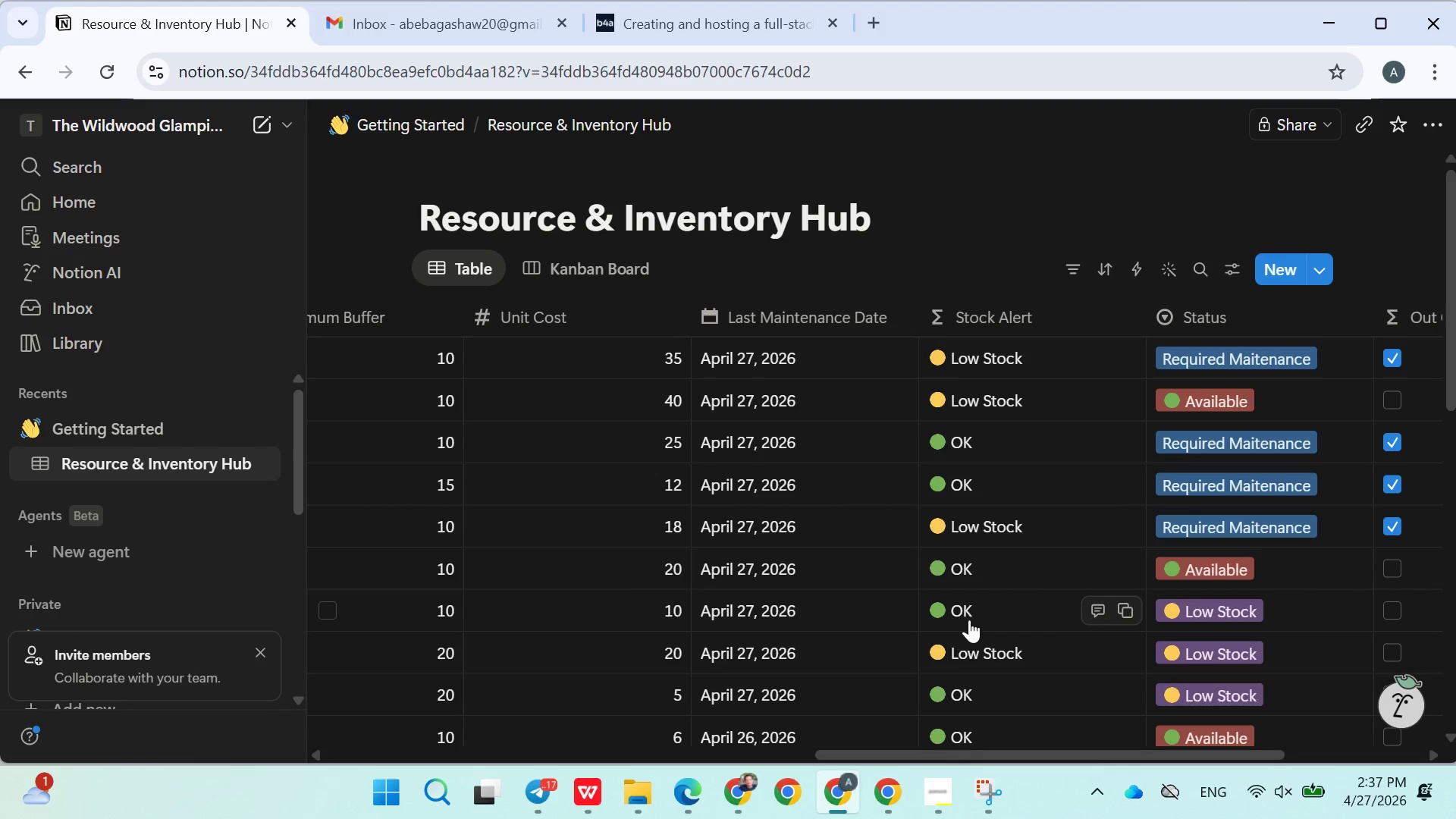 
wait(5.75)
 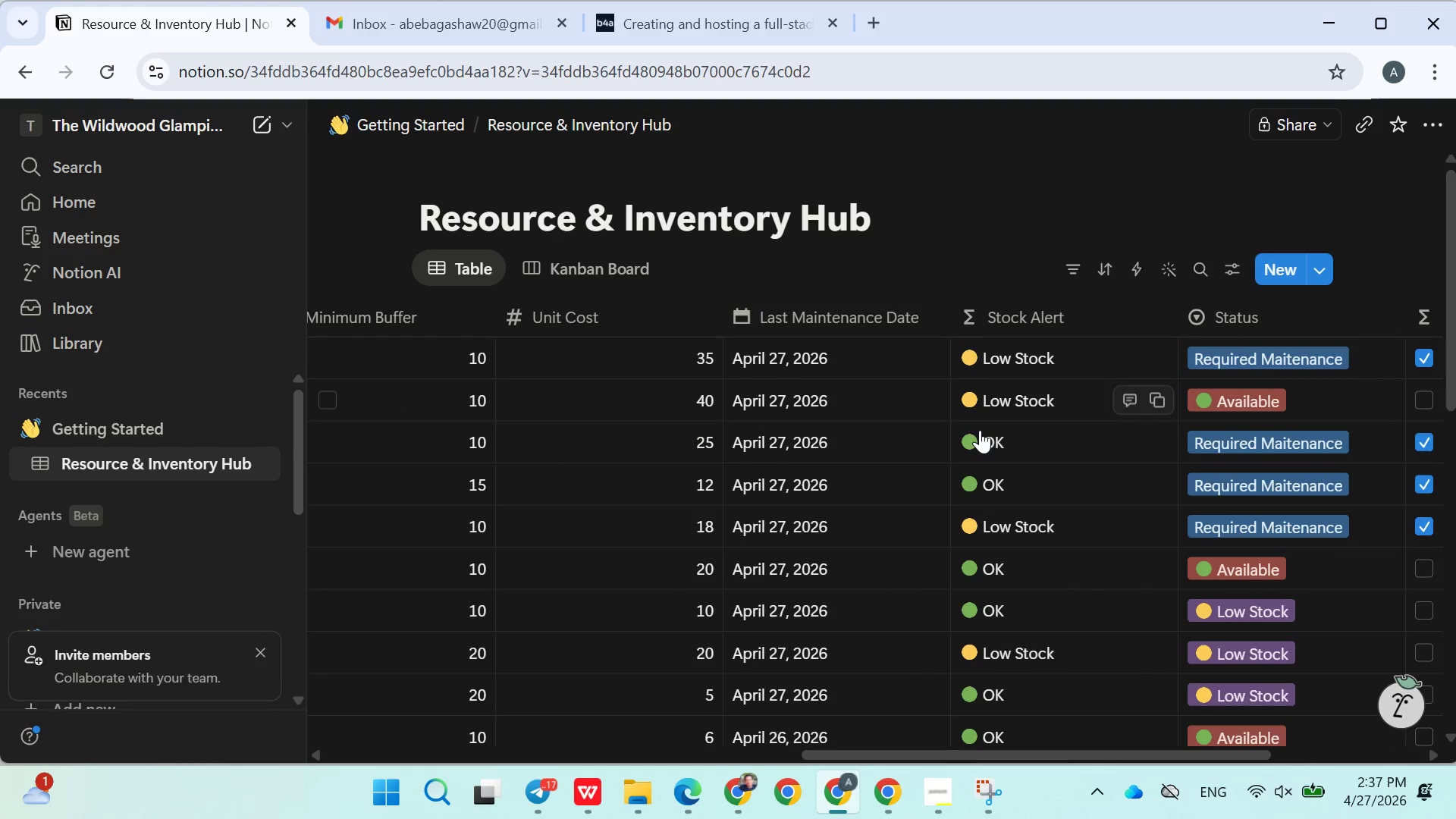 
left_click([989, 778])